 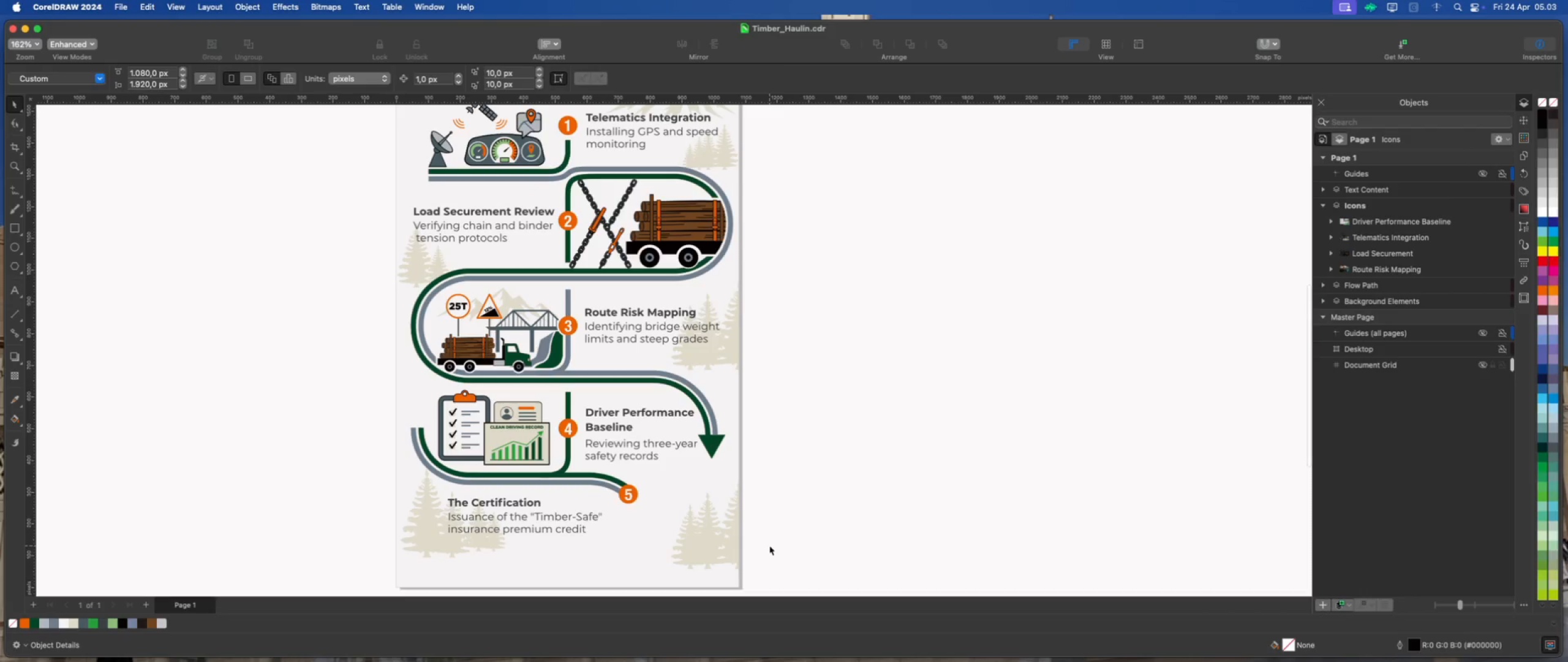 
scroll: coordinate [765, 538], scroll_direction: down, amount: 1.0
 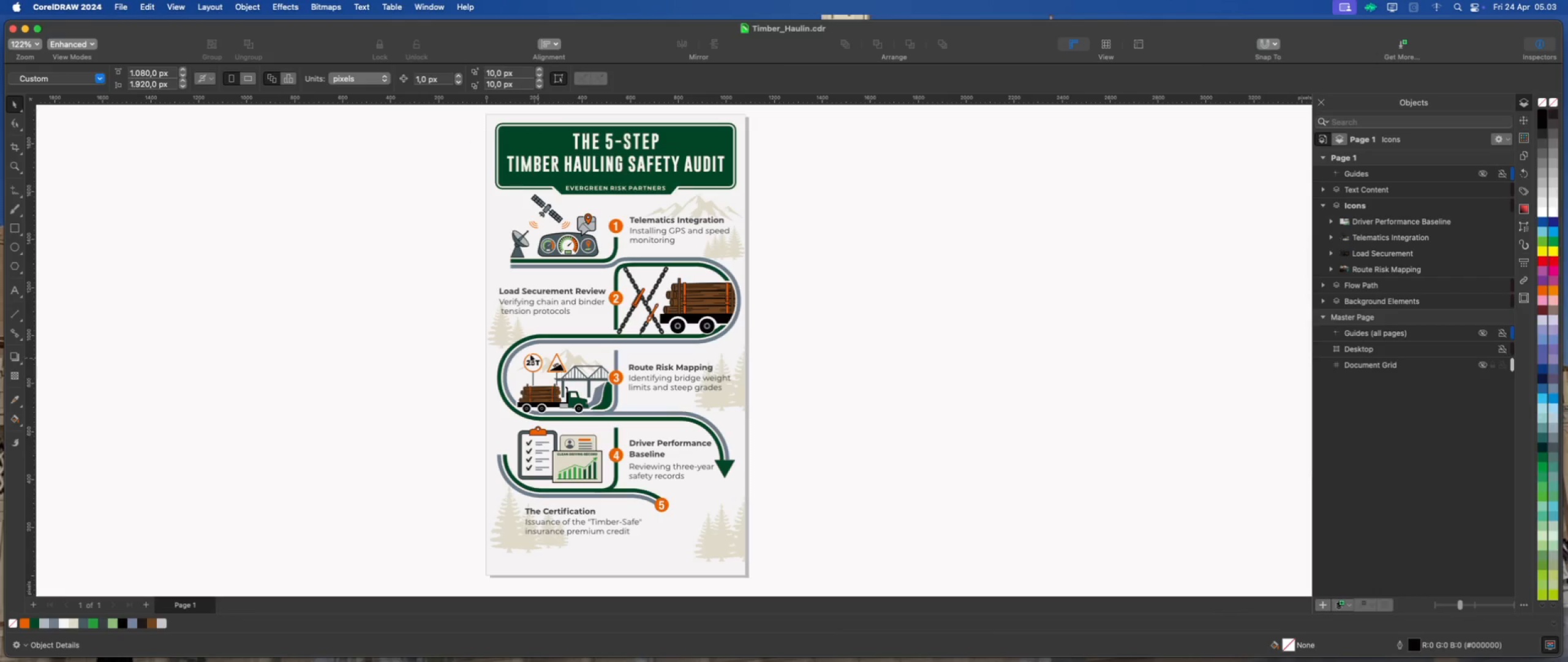 
scroll: coordinate [458, 229], scroll_direction: up, amount: 6.0
 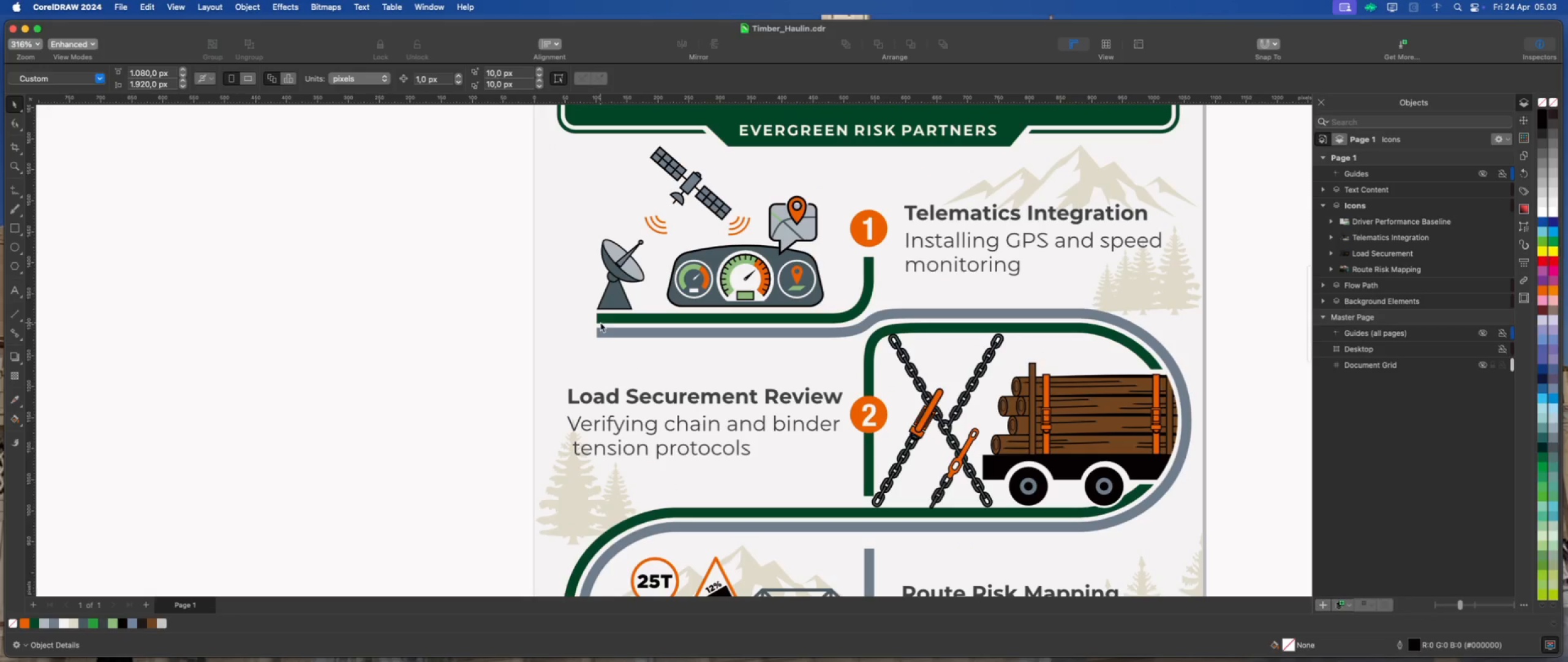 
left_click([609, 321])
 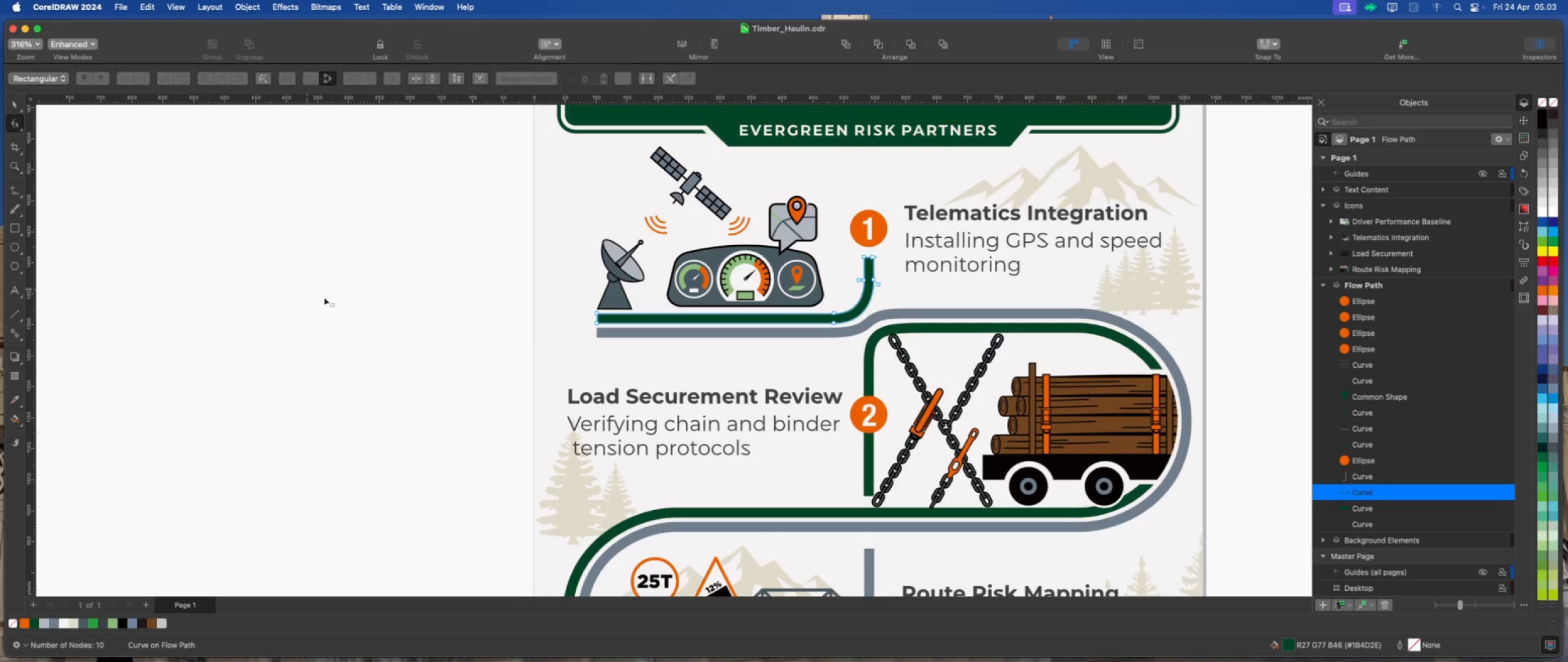 
left_click_drag(start_coordinate=[474, 294], to_coordinate=[607, 327])
 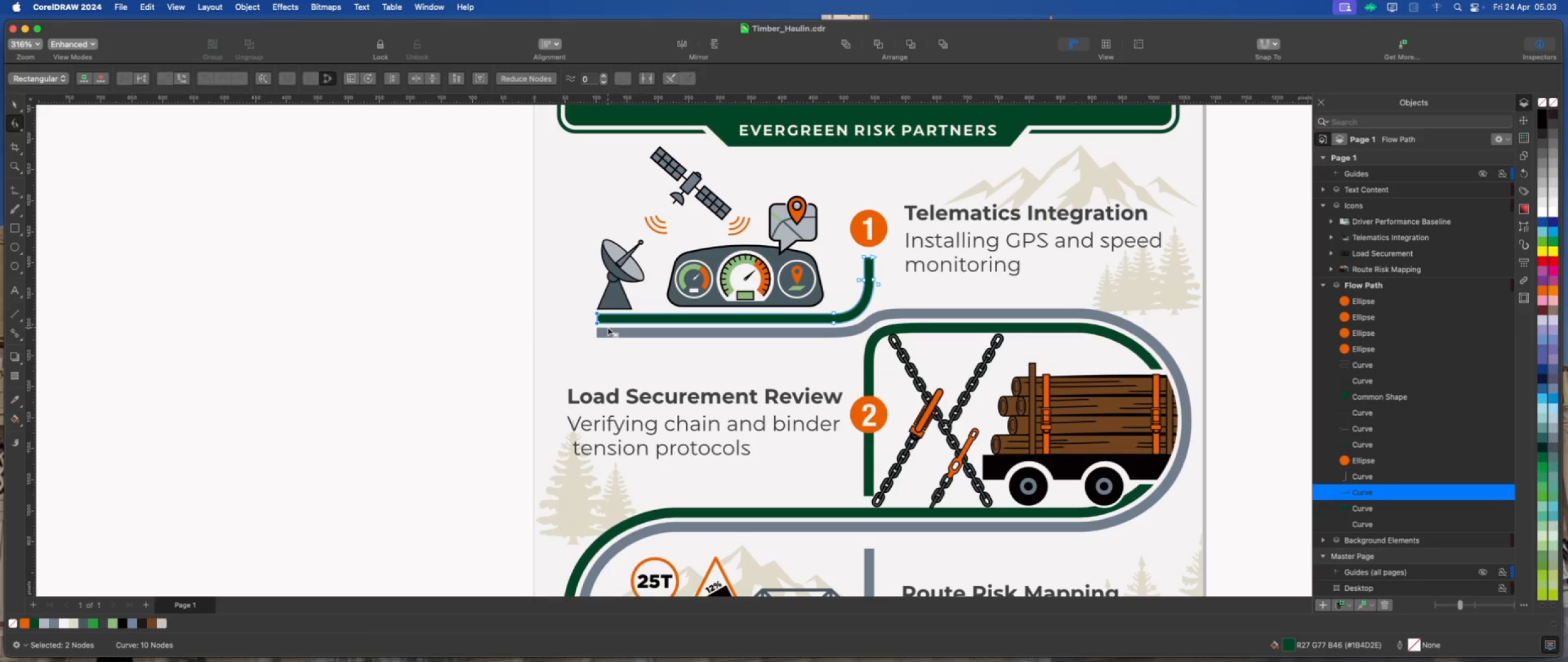 
key(ArrowLeft)
 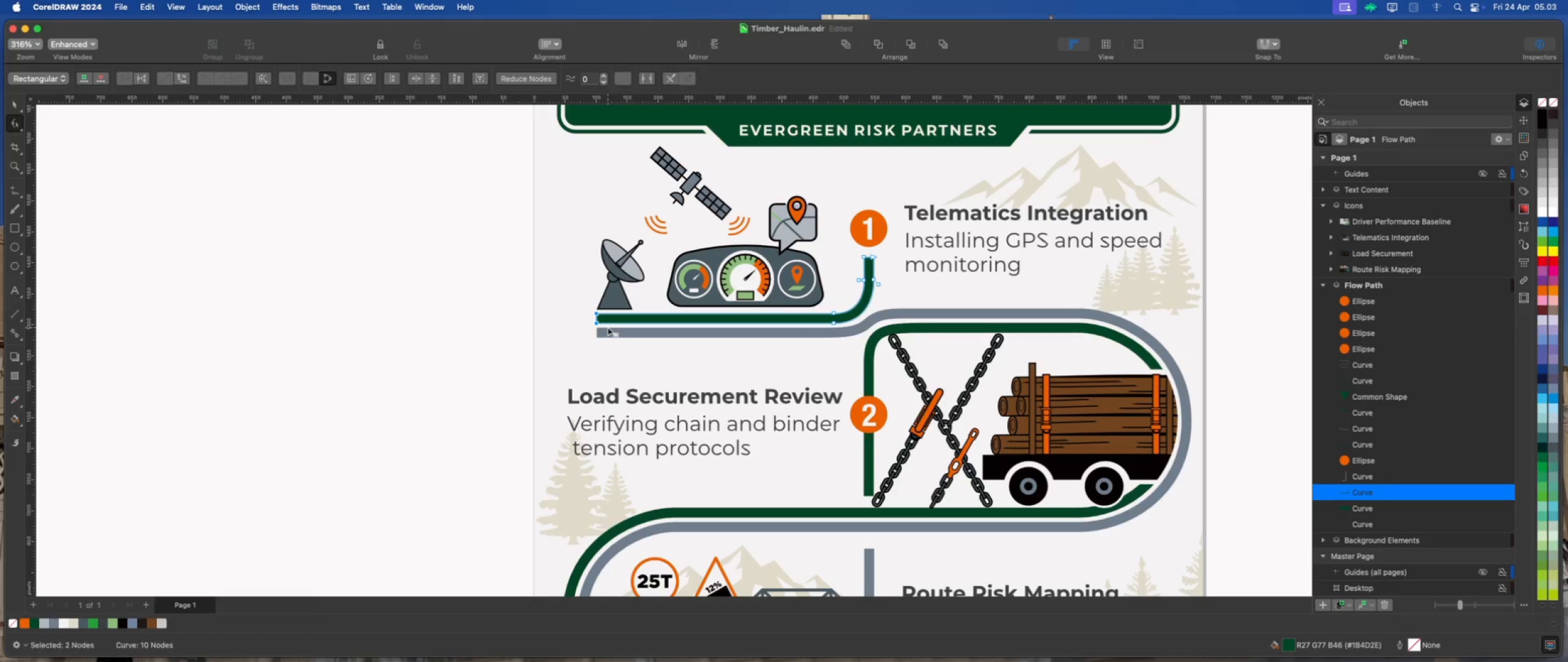 
key(ArrowLeft)
 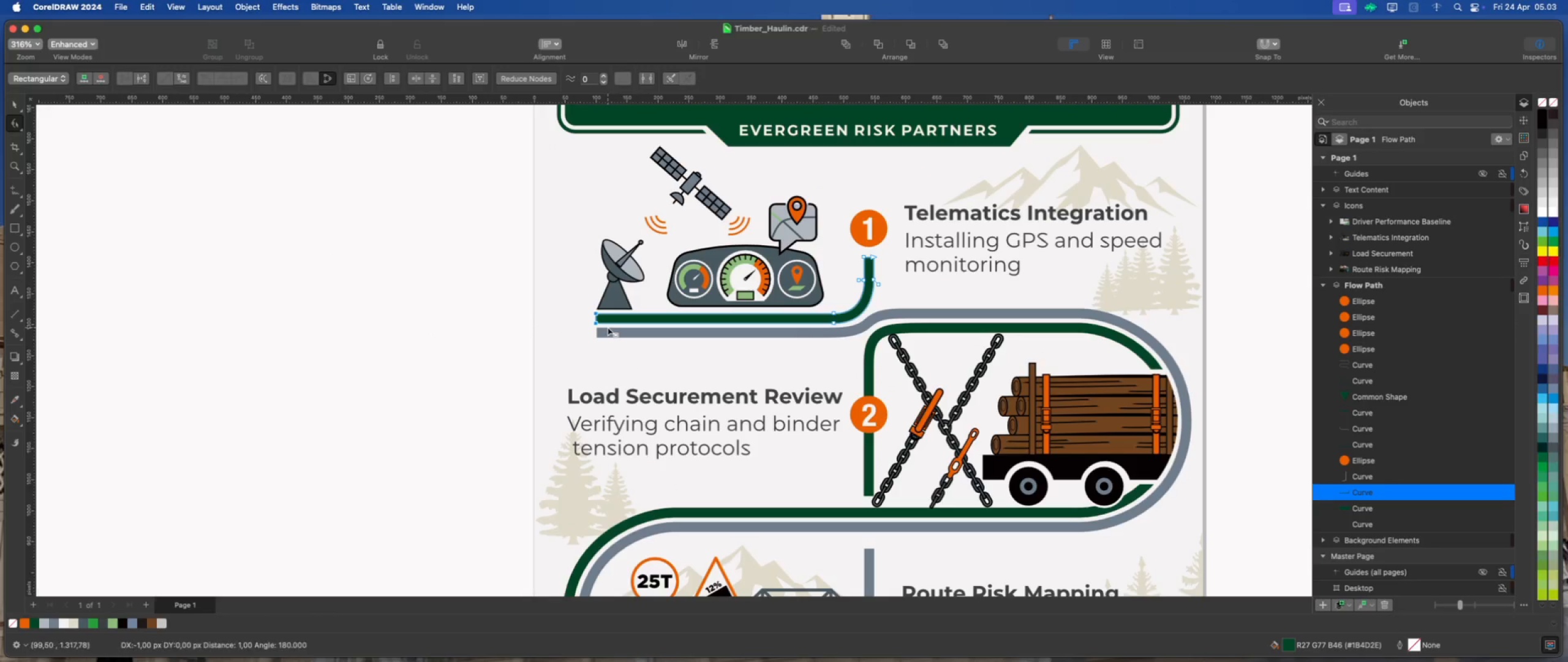 
key(ArrowLeft)
 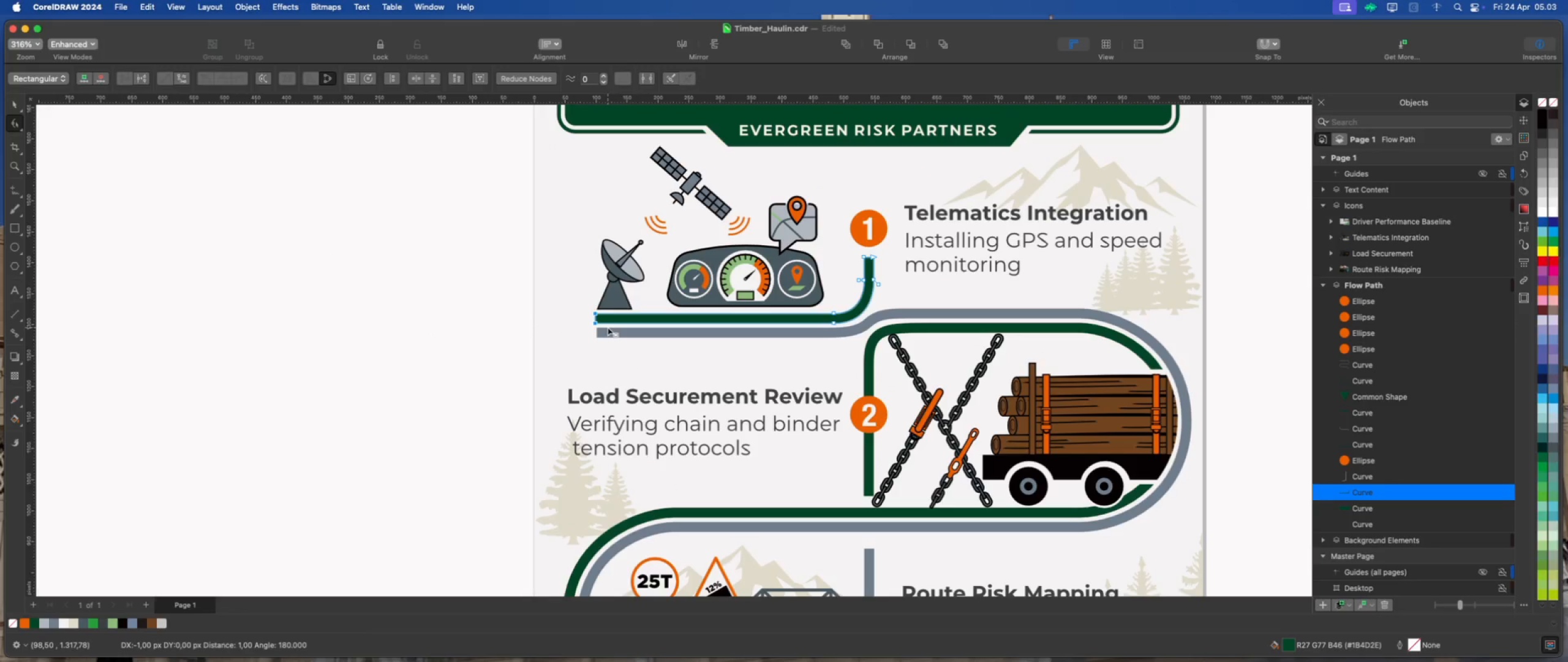 
key(ArrowLeft)
 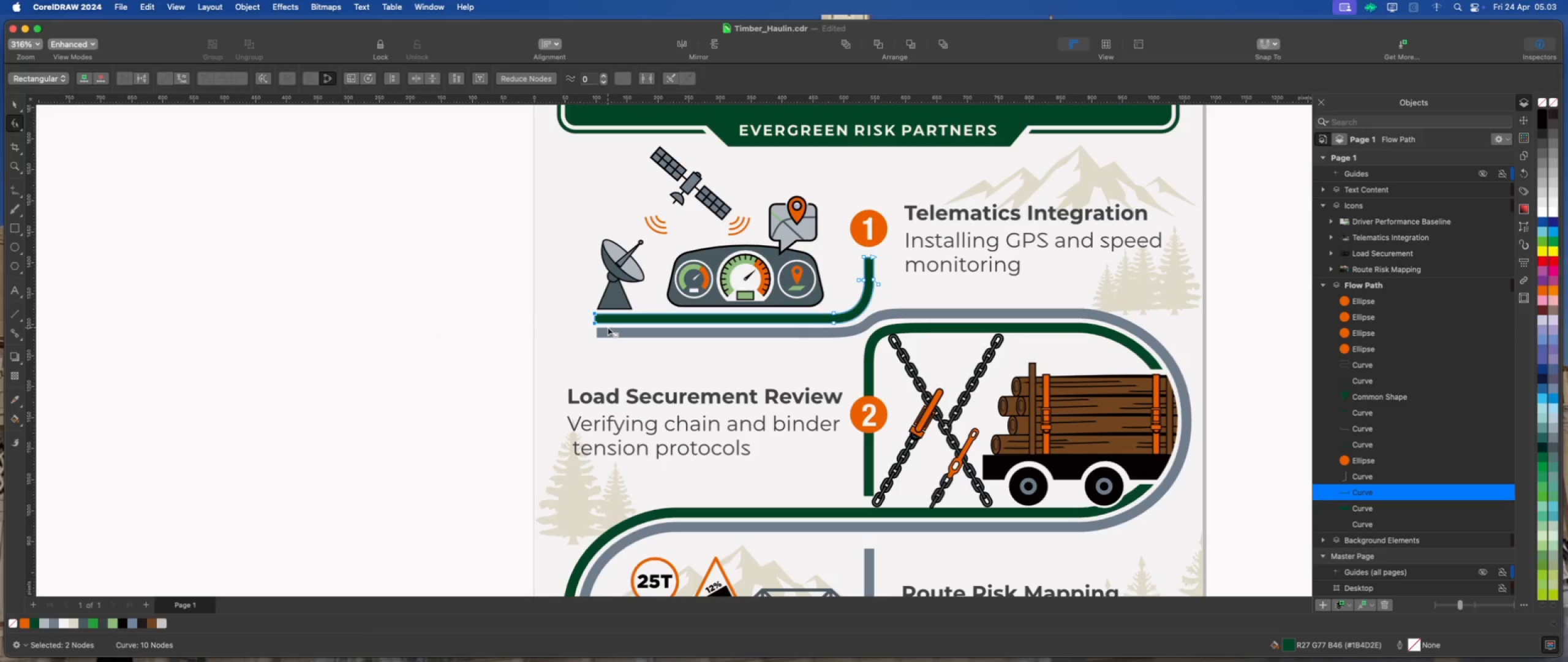 
key(Meta+Z)
 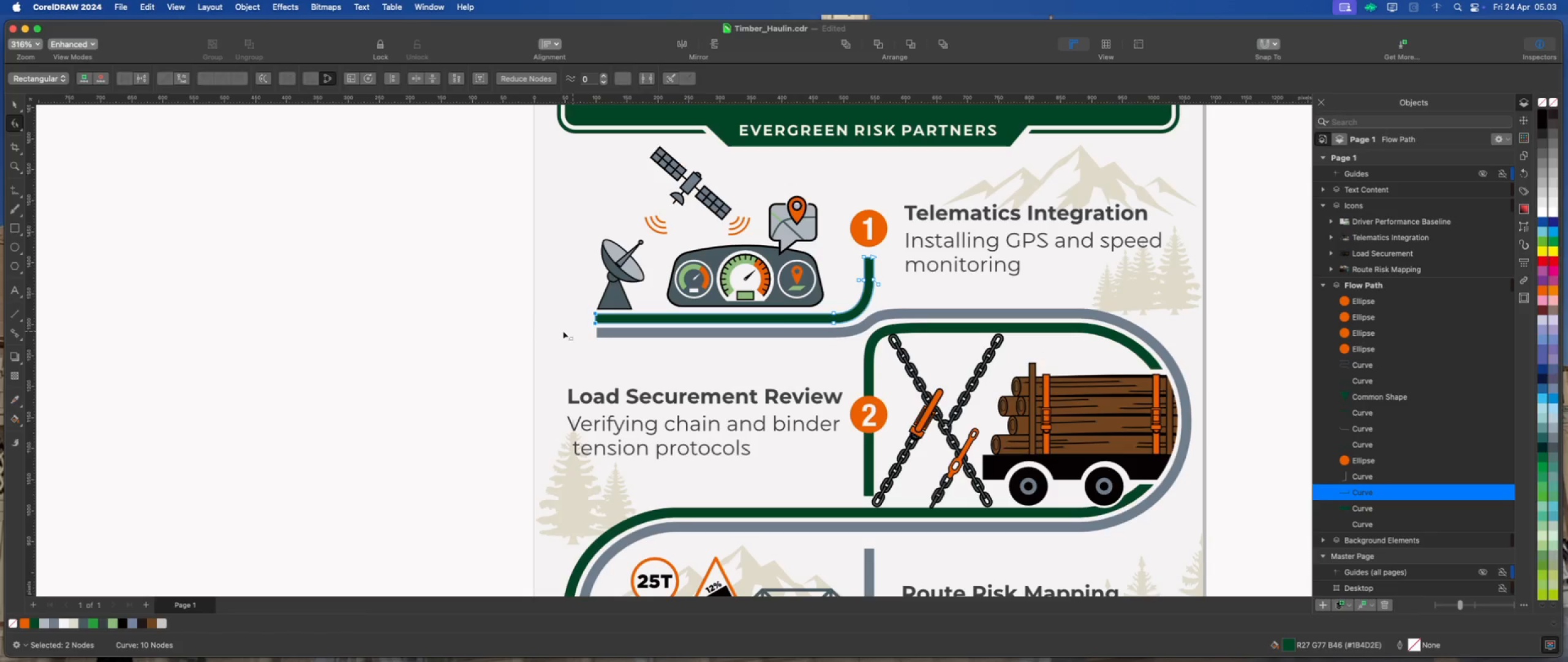 
key(Meta+Z)
 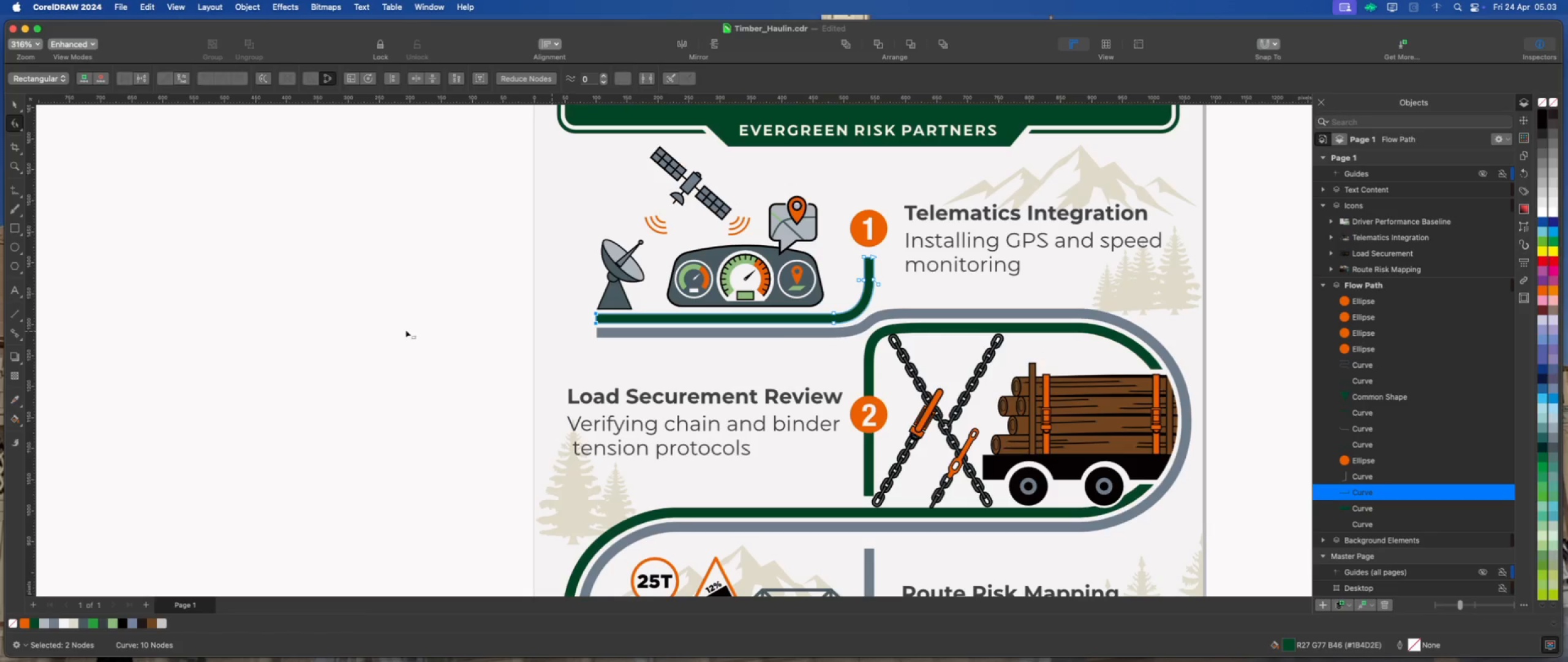 
key(Meta+Z)
 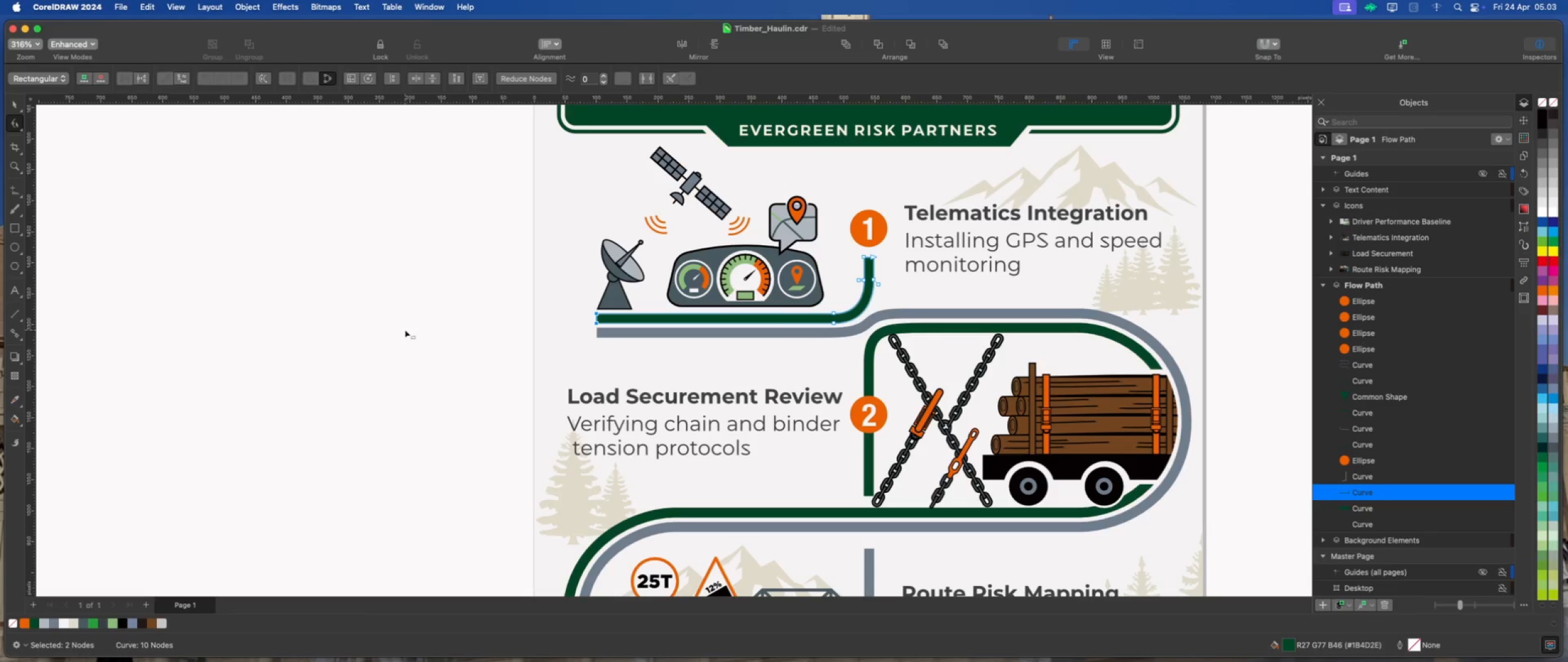 
key(Meta+Z)
 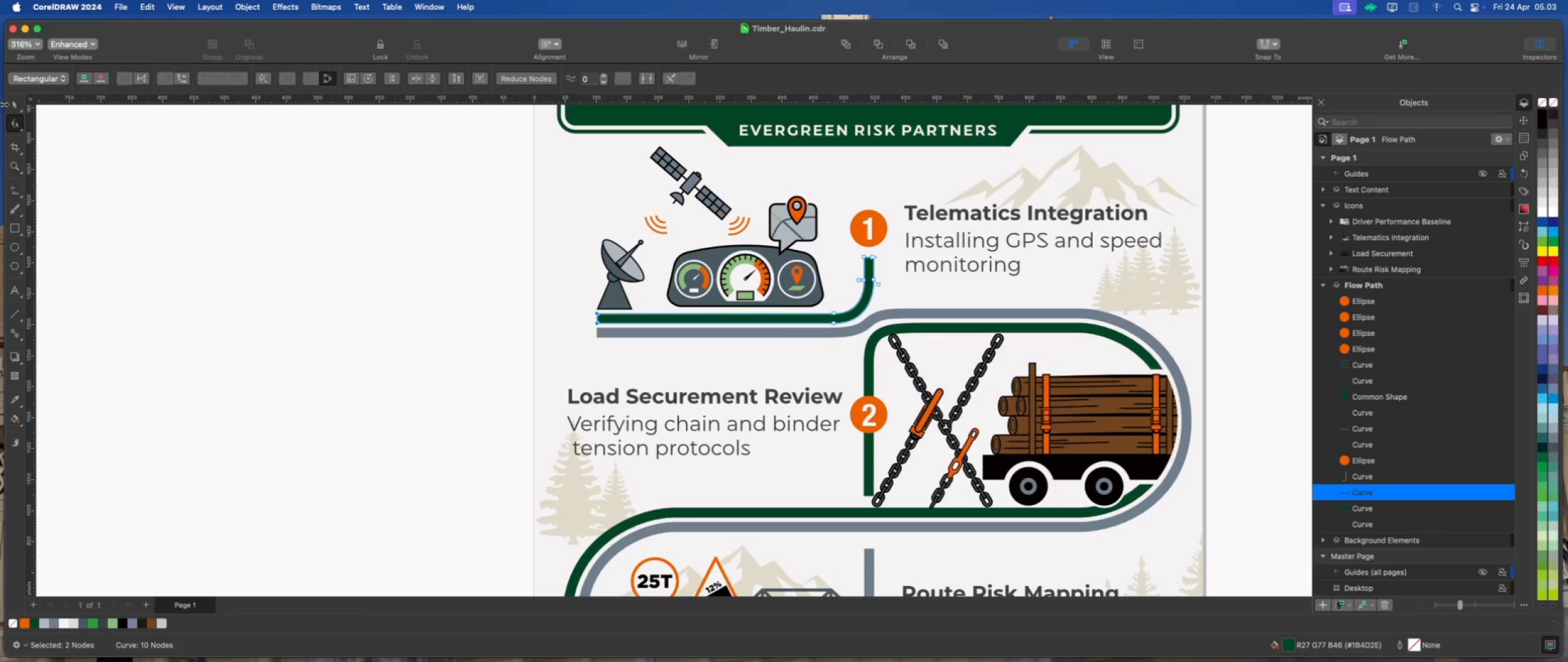 
double_click([14, 105])
 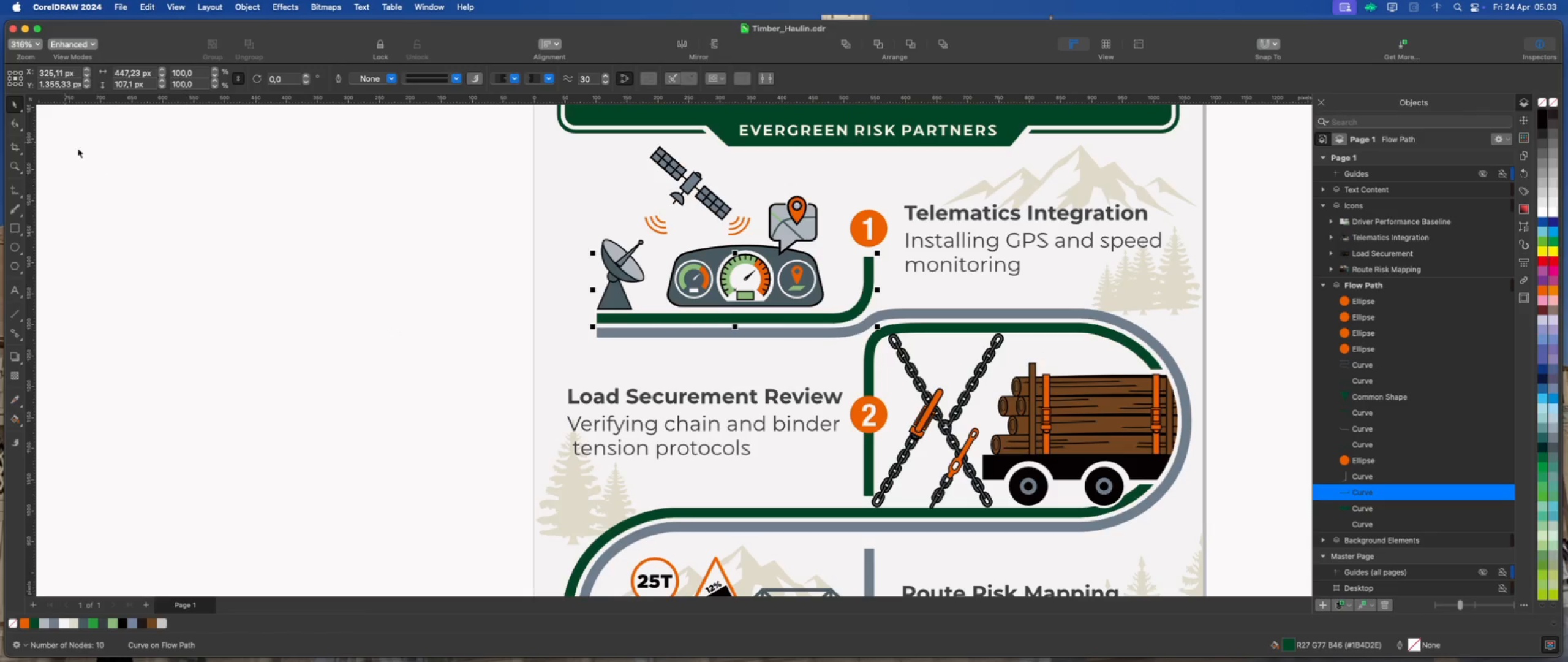 
left_click([200, 192])
 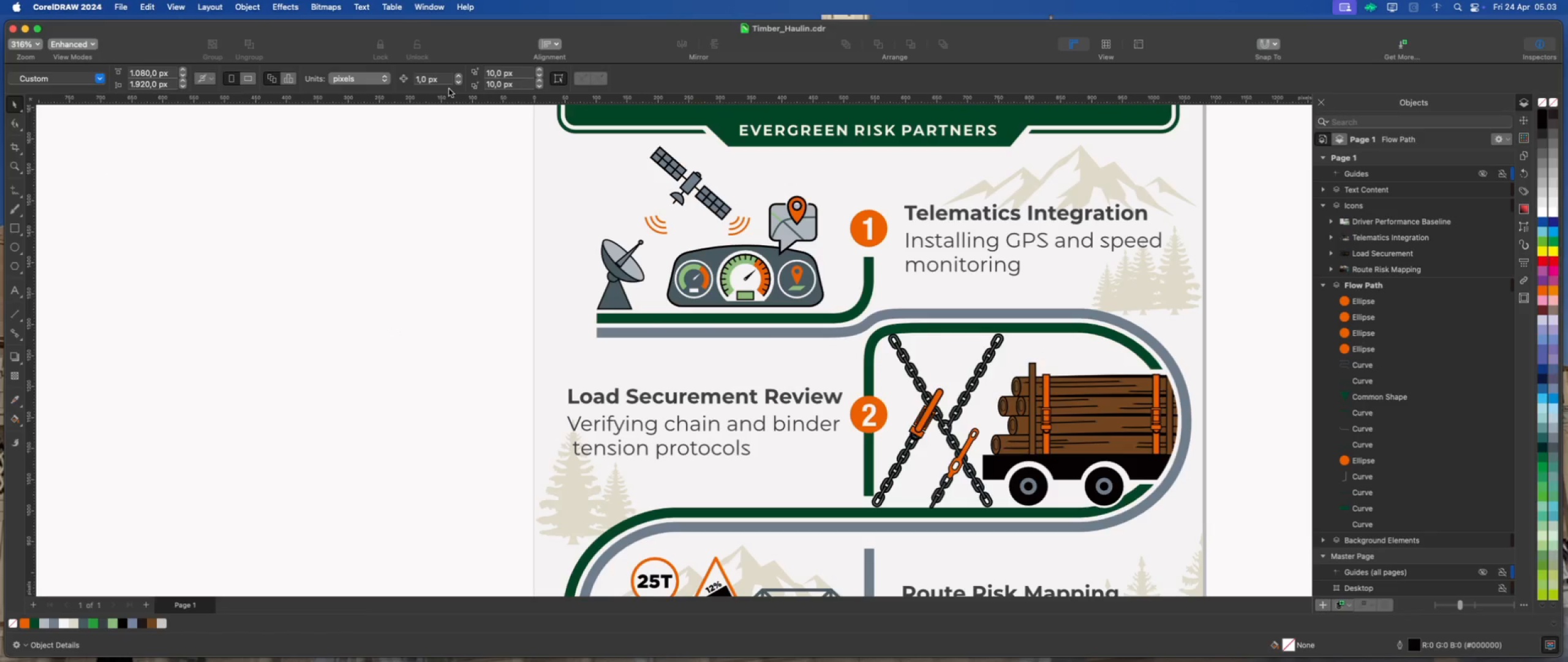 
left_click_drag(start_coordinate=[446, 79], to_coordinate=[399, 79])
 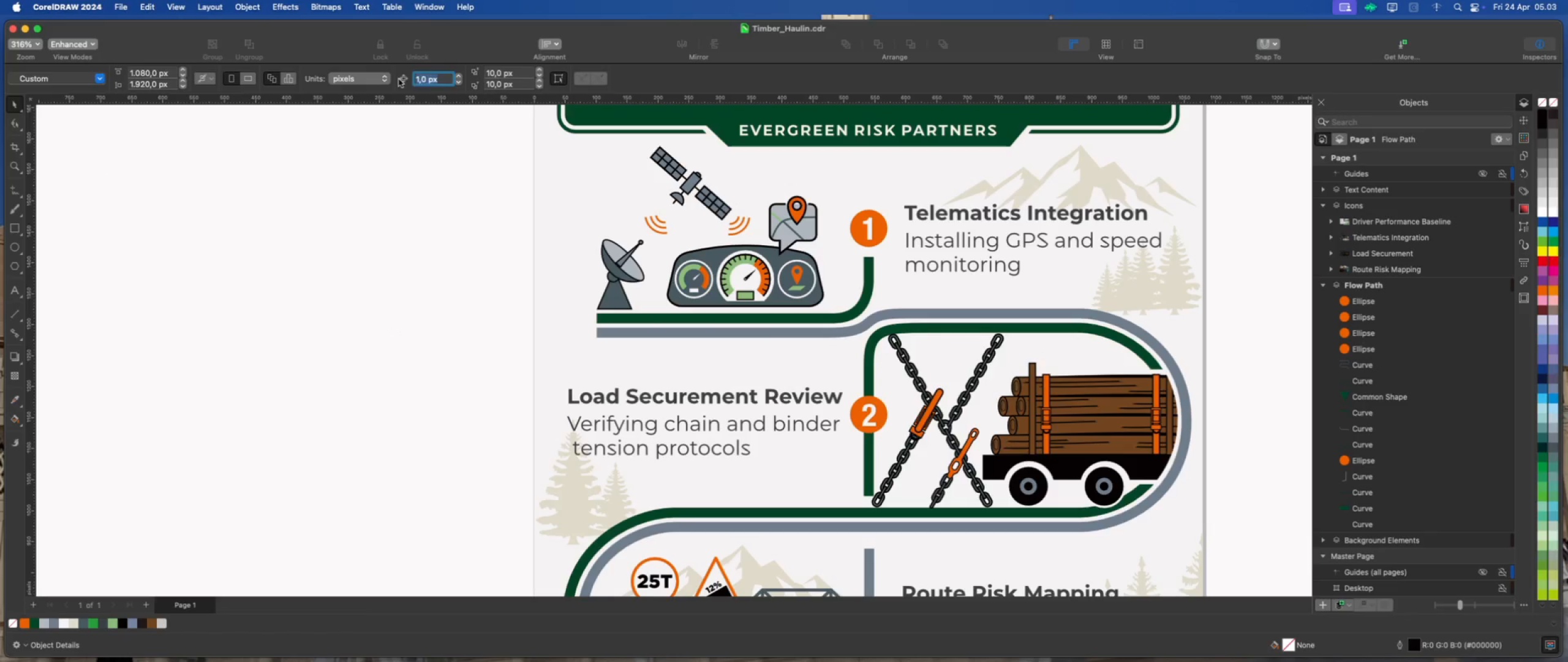 
key(Numpad5)
 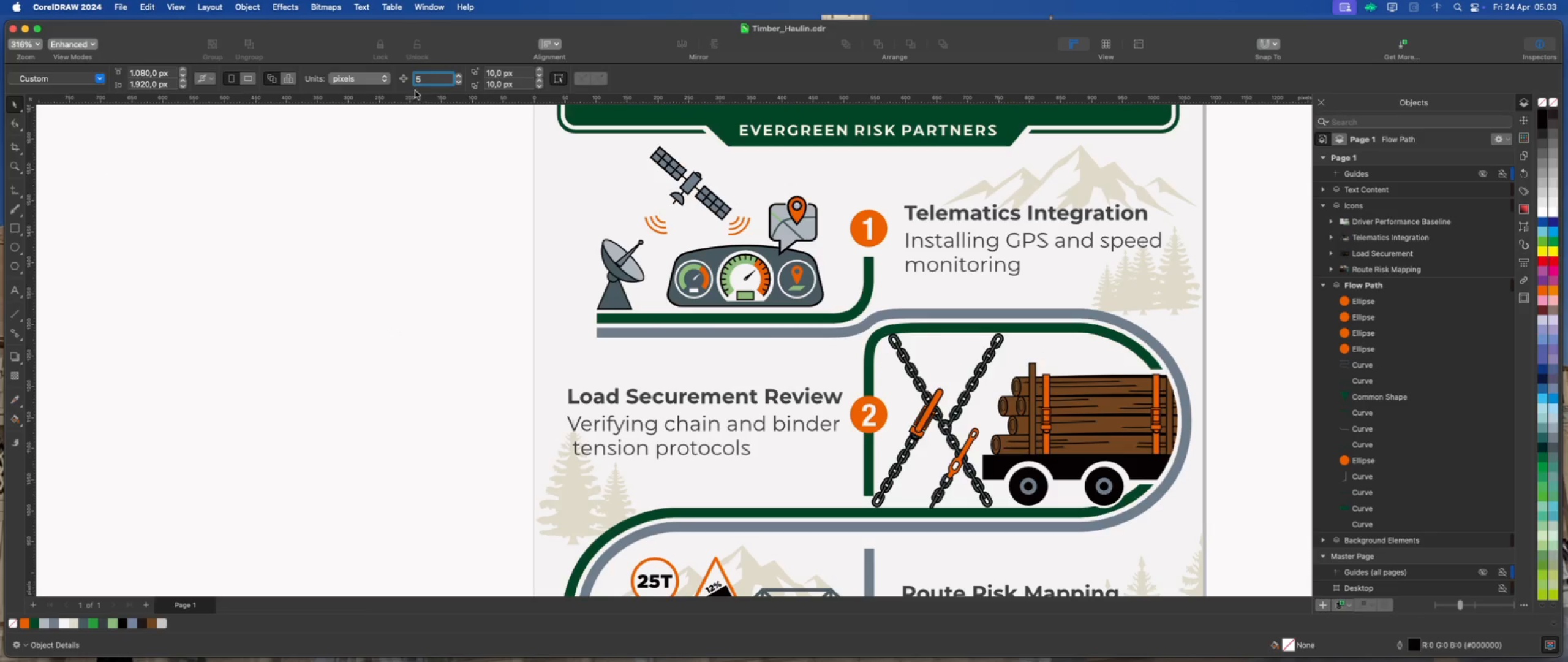 
left_click([454, 203])
 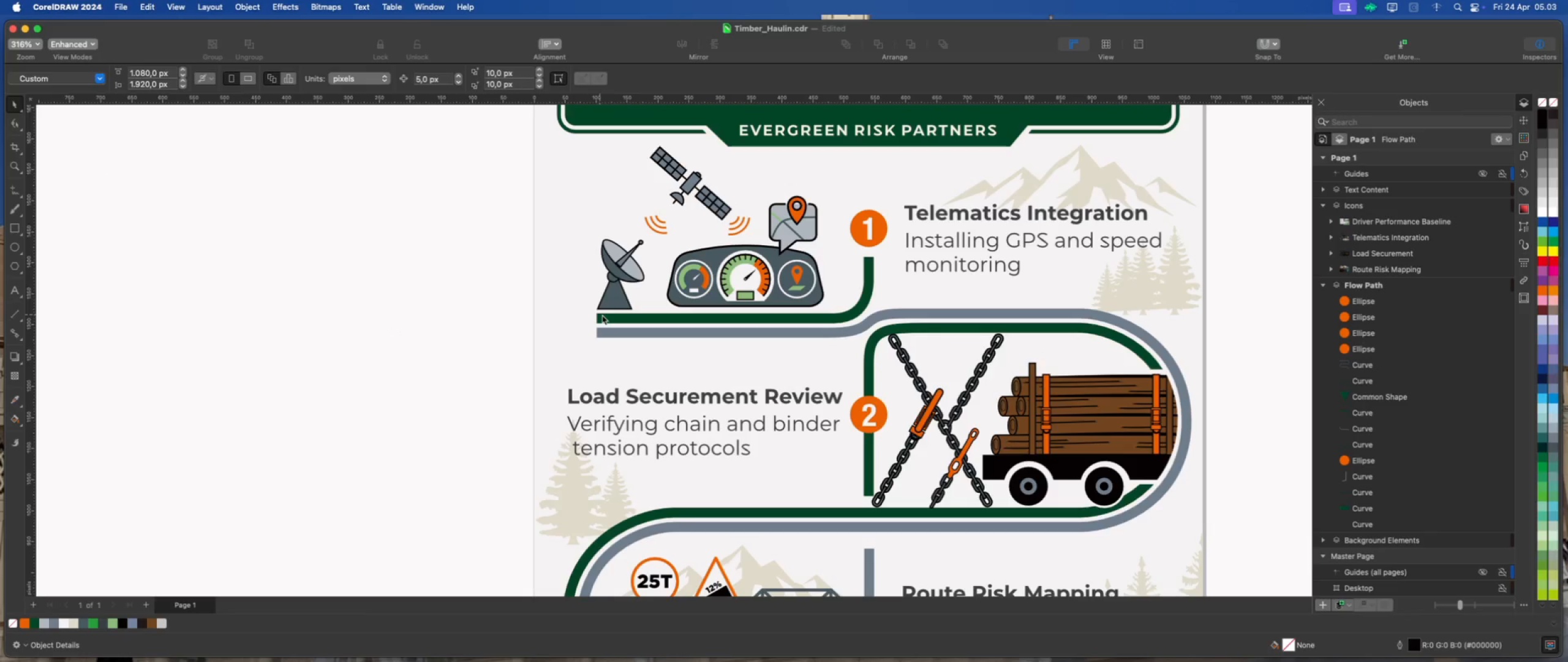 
left_click([606, 315])
 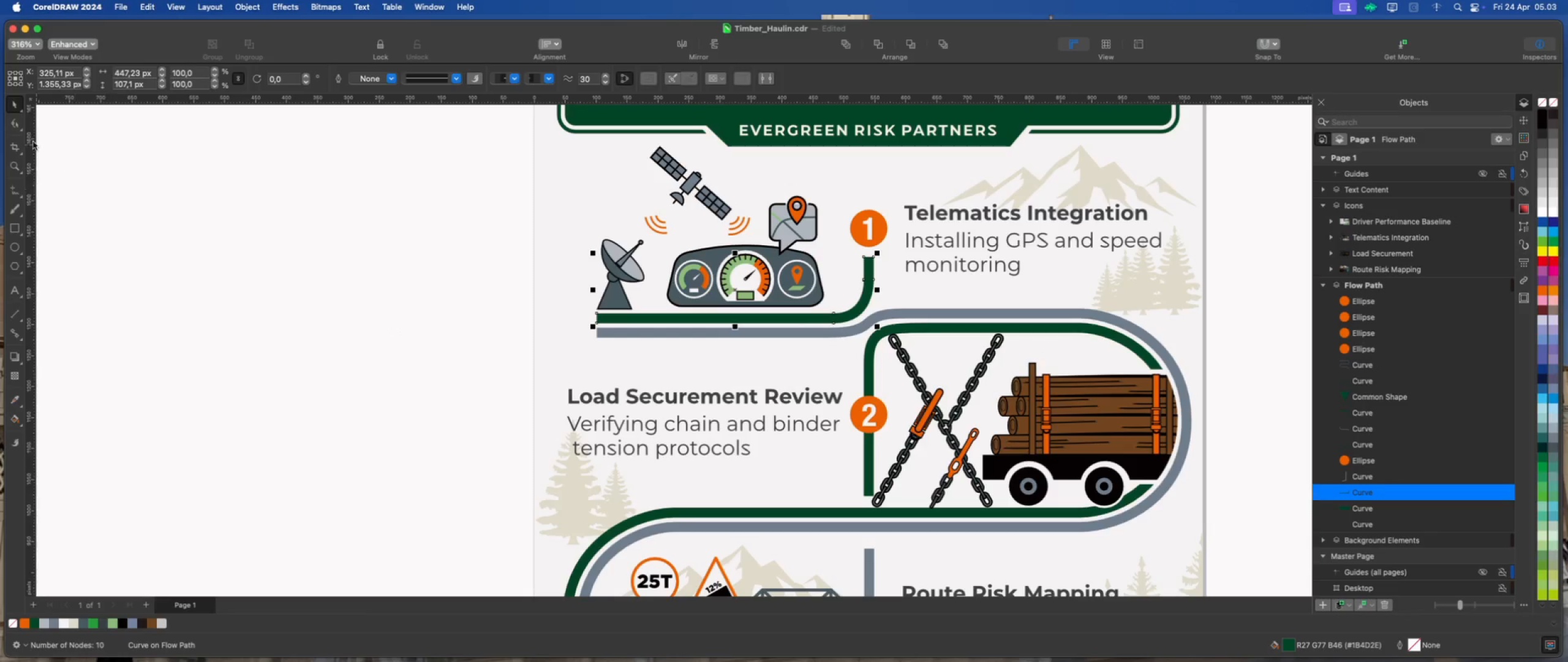 
left_click([13, 125])
 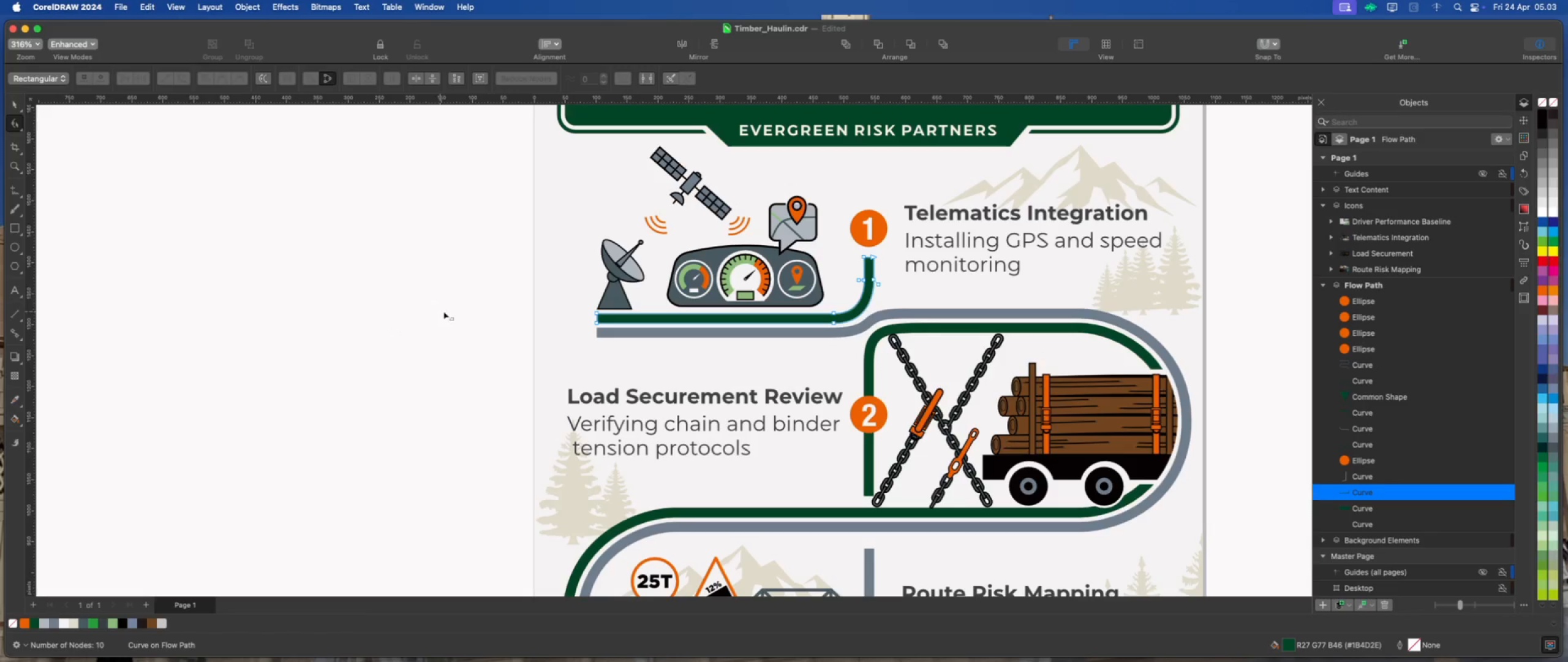 
left_click_drag(start_coordinate=[486, 308], to_coordinate=[628, 333])
 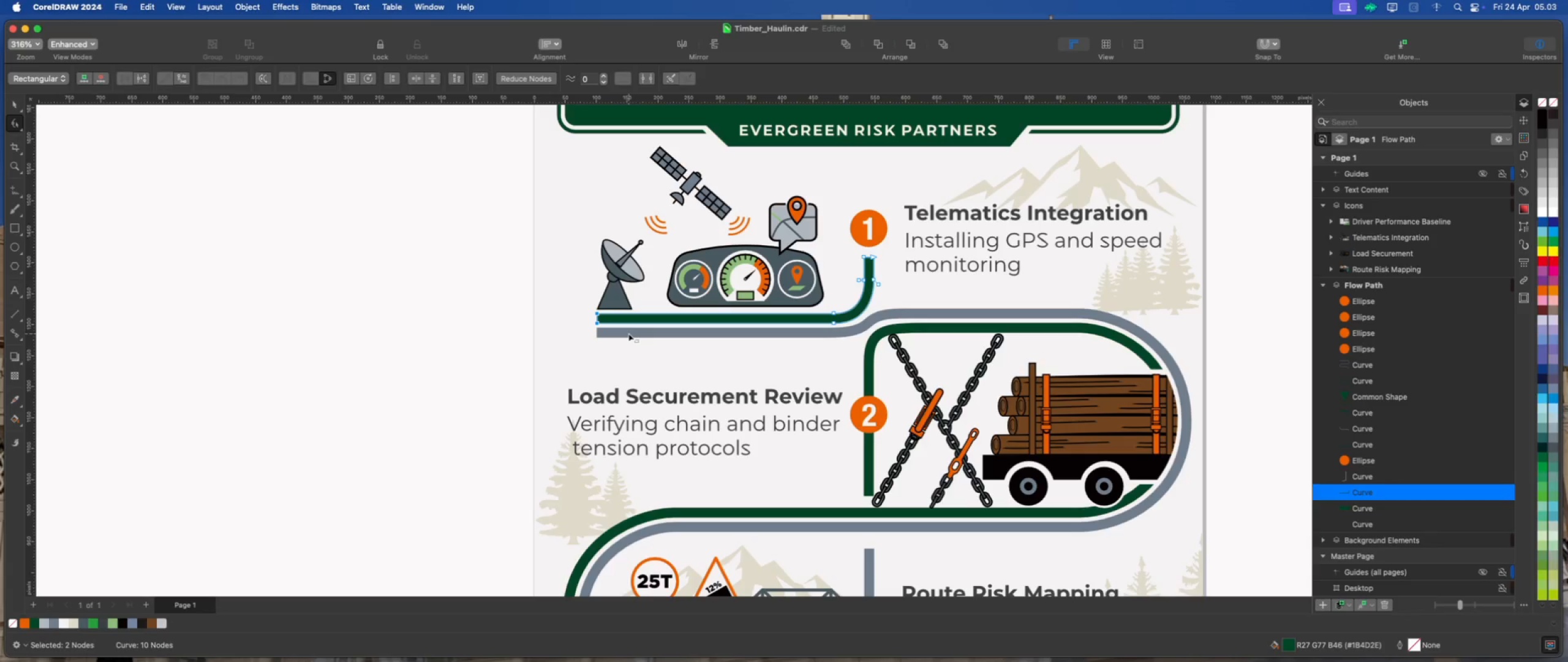 
key(ArrowLeft)
 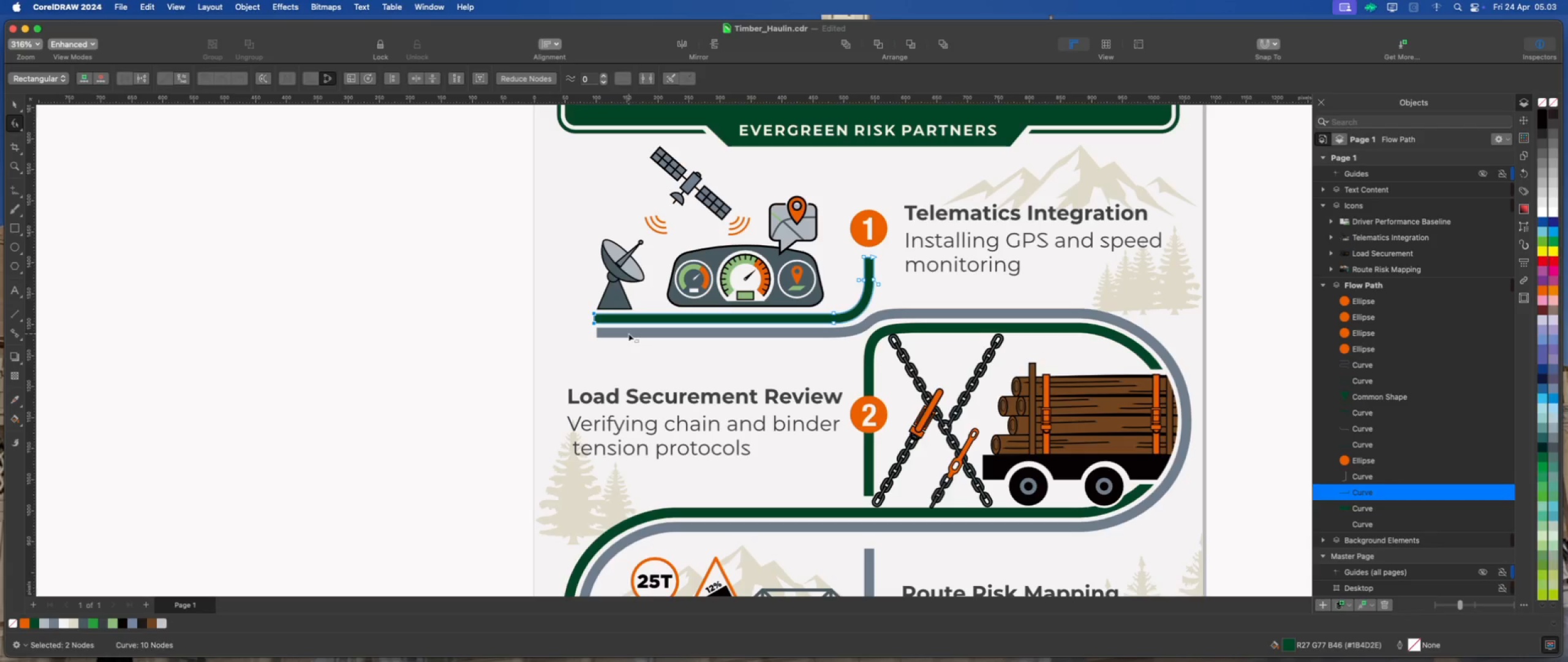 
key(ArrowLeft)
 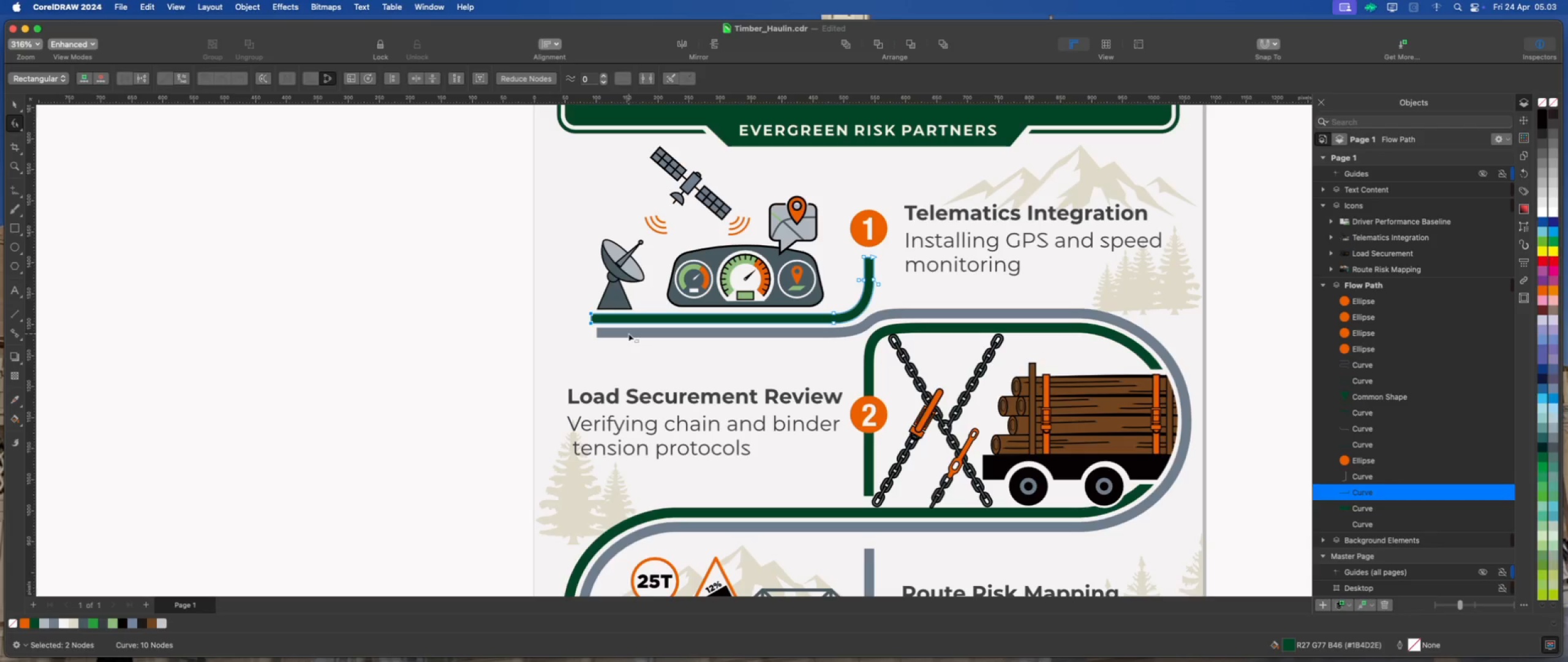 
key(ArrowLeft)
 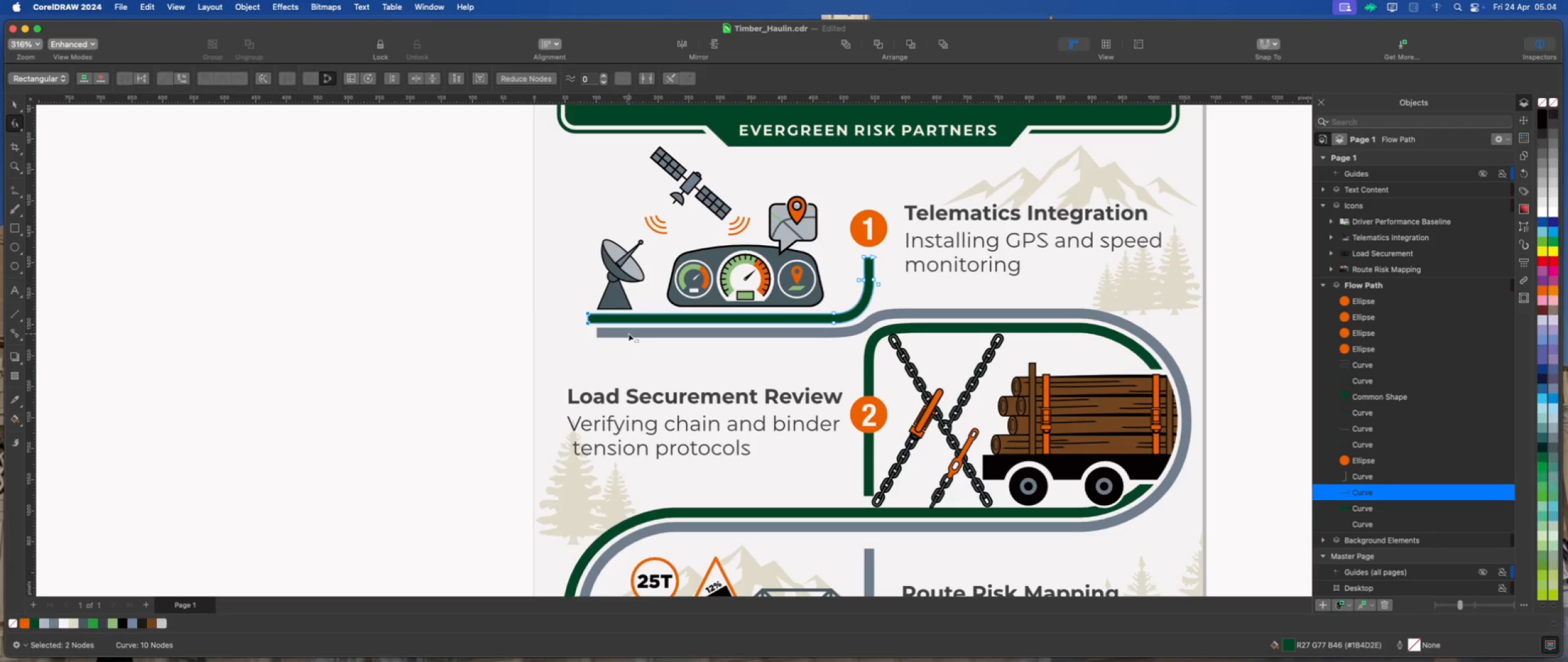 
key(ArrowLeft)
 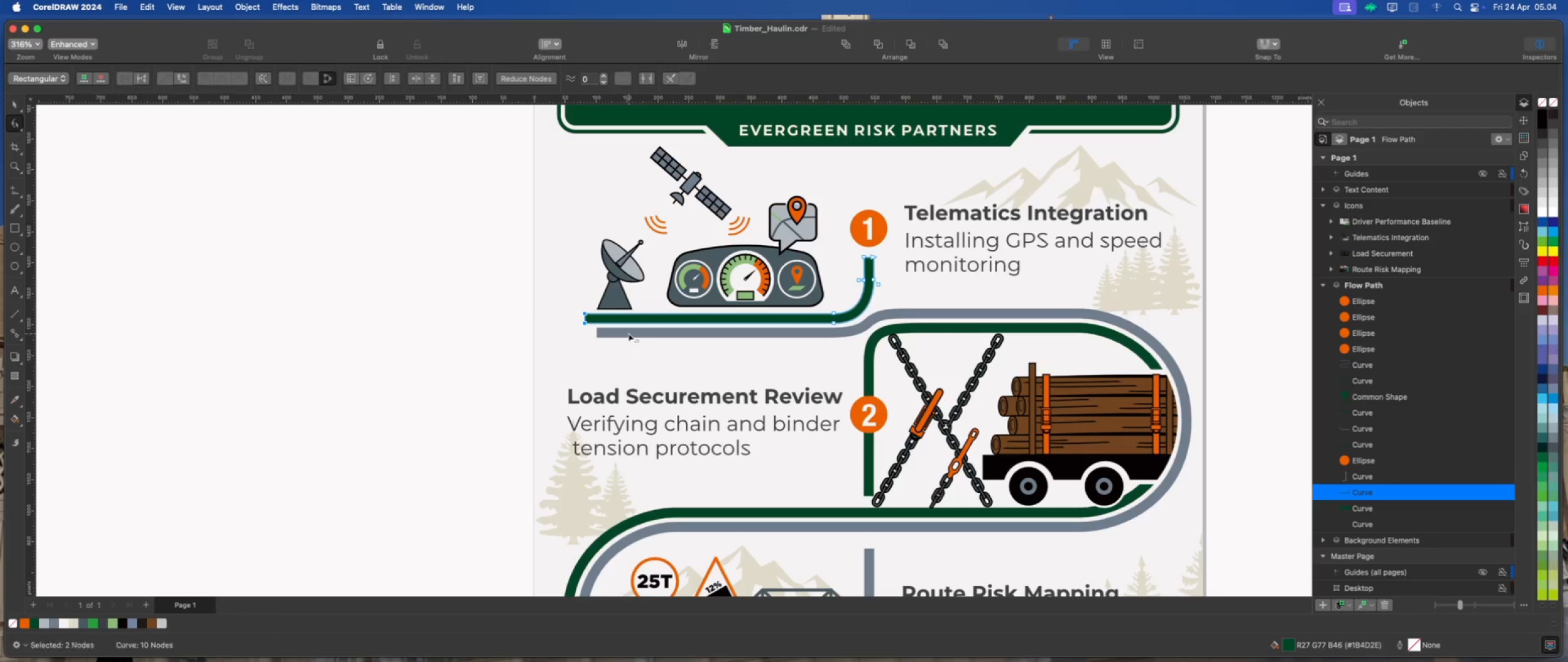 
key(ArrowLeft)
 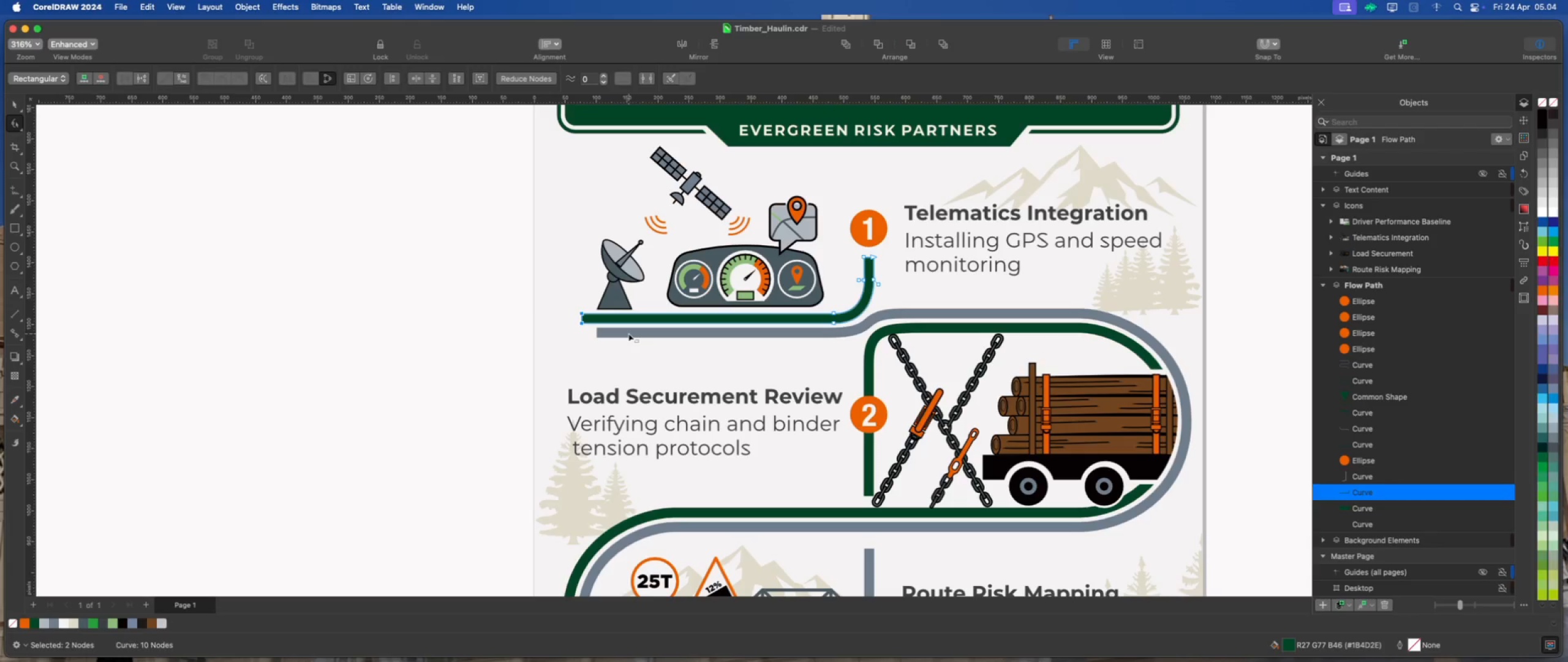 
key(ArrowLeft)
 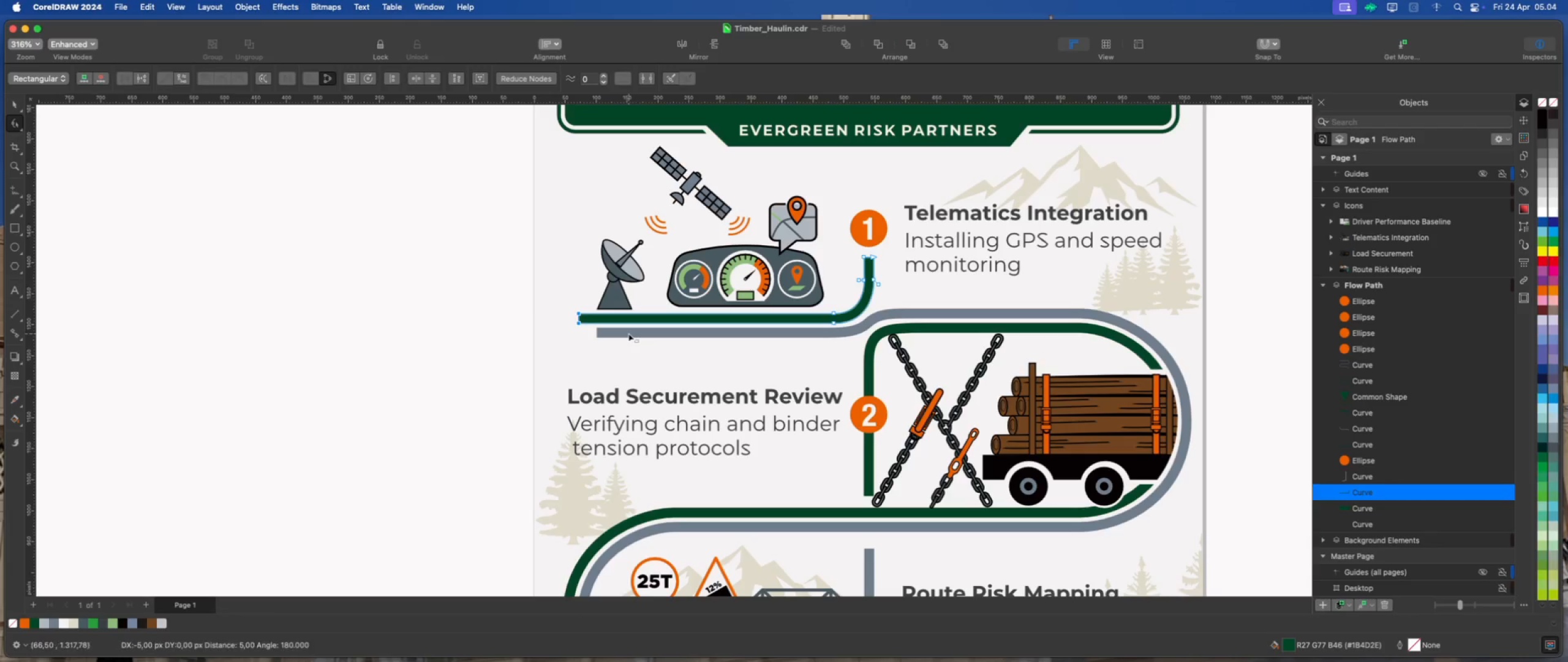 
key(ArrowLeft)
 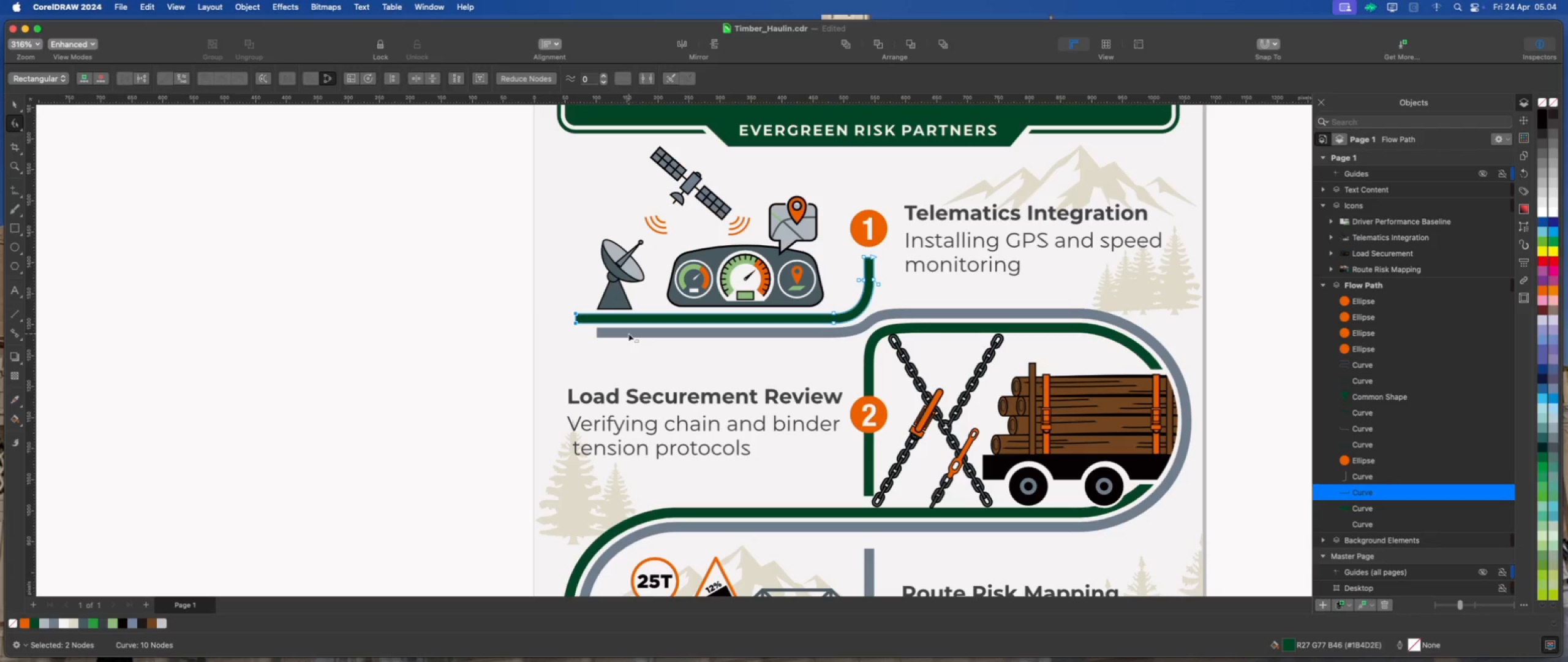 
key(ArrowLeft)
 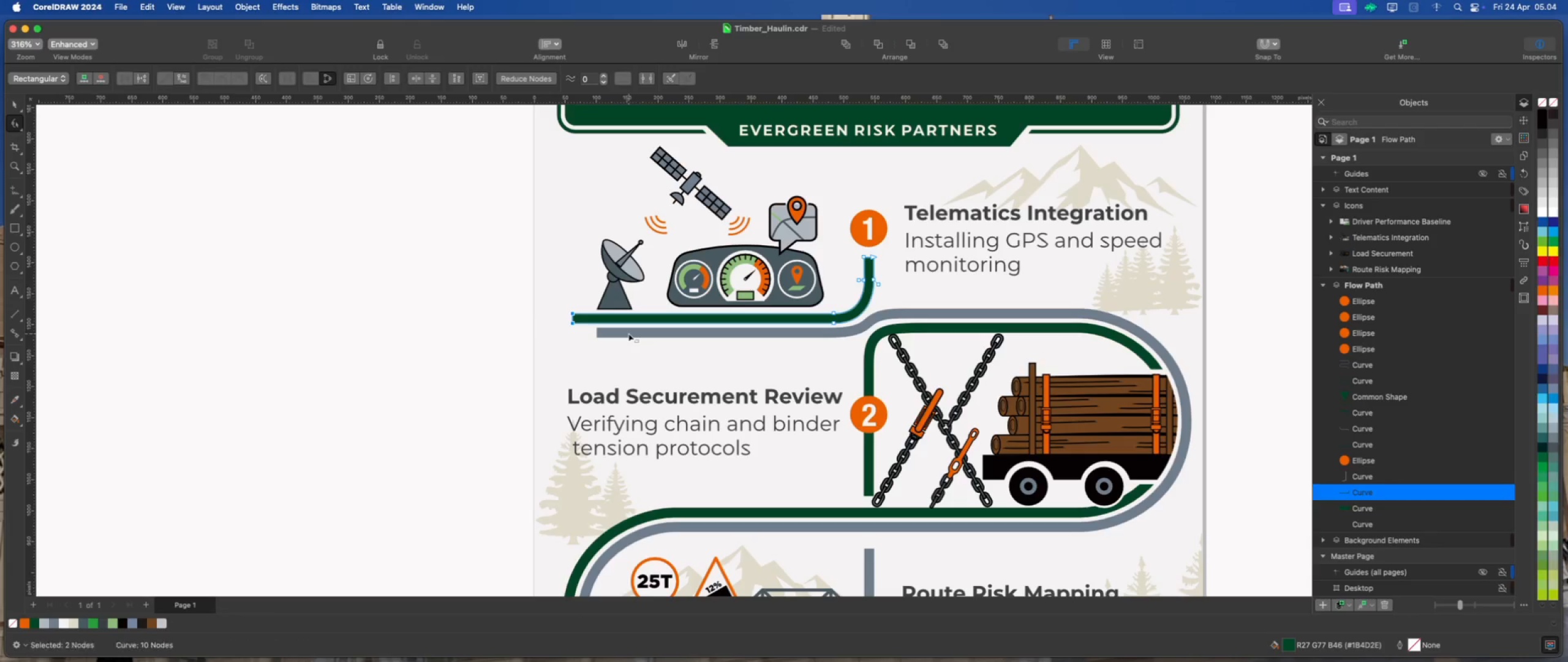 
key(ArrowLeft)
 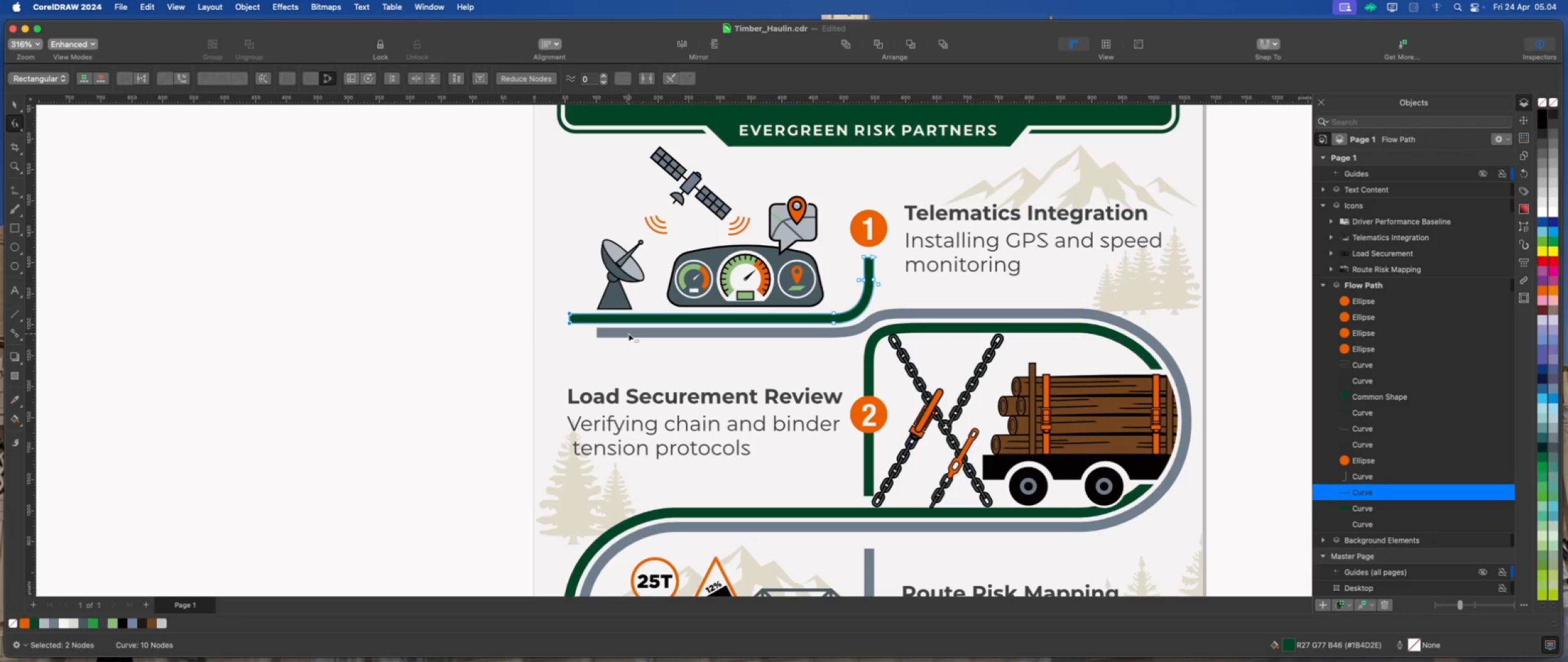 
key(ArrowLeft)
 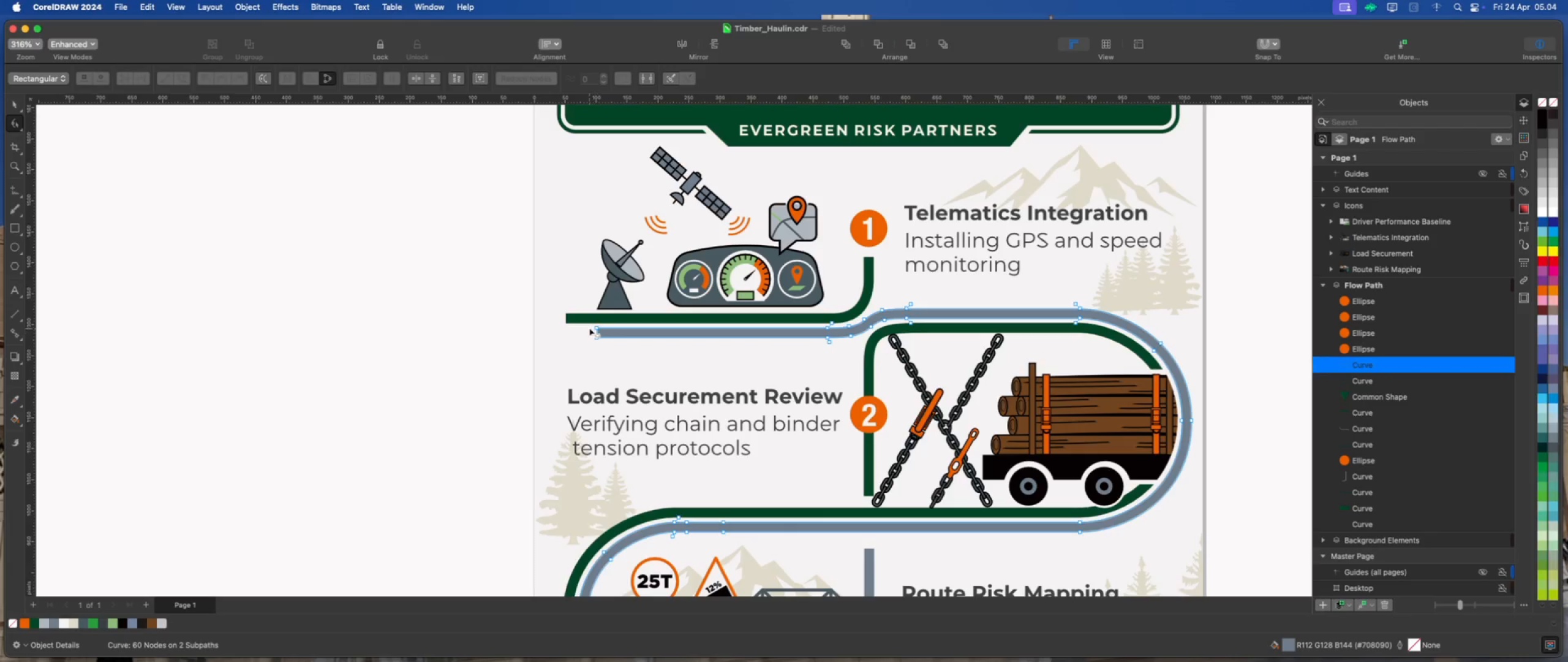 
left_click_drag(start_coordinate=[587, 319], to_coordinate=[614, 352])
 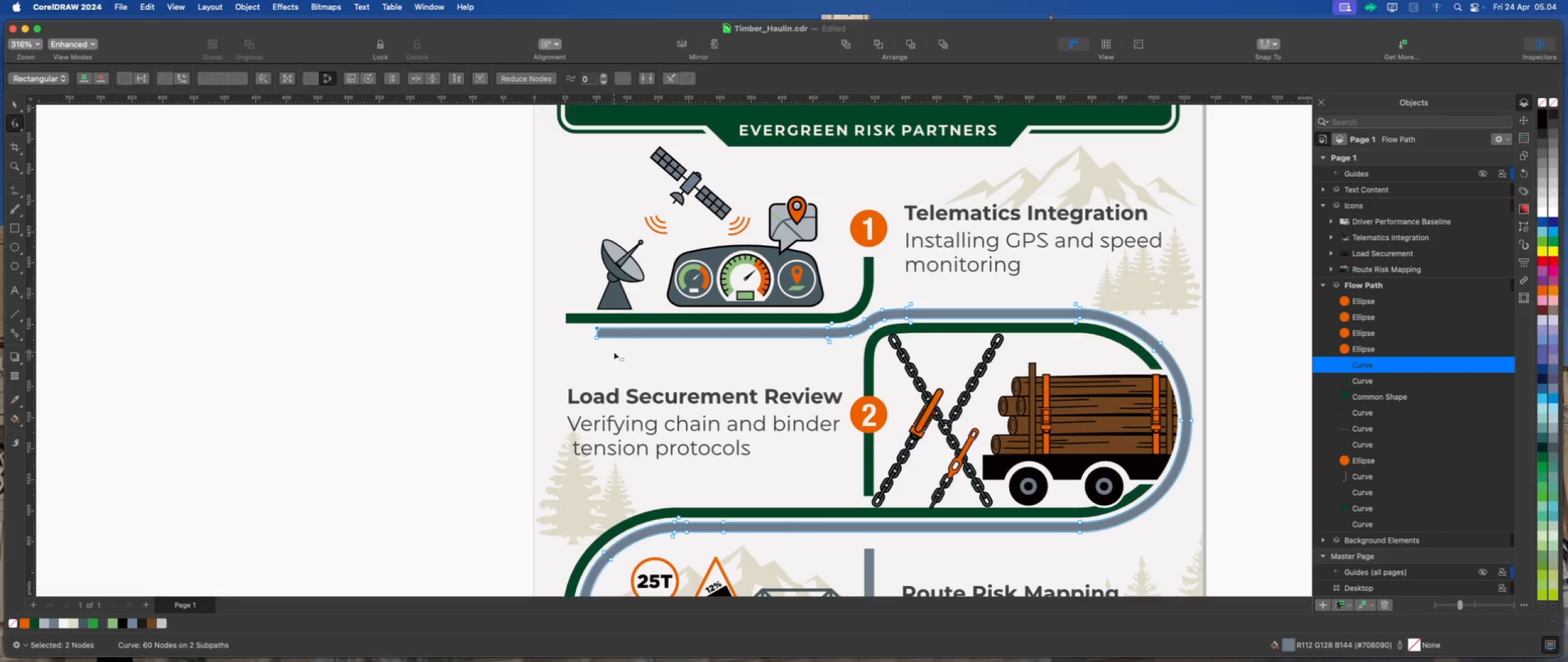 
key(ArrowLeft)
 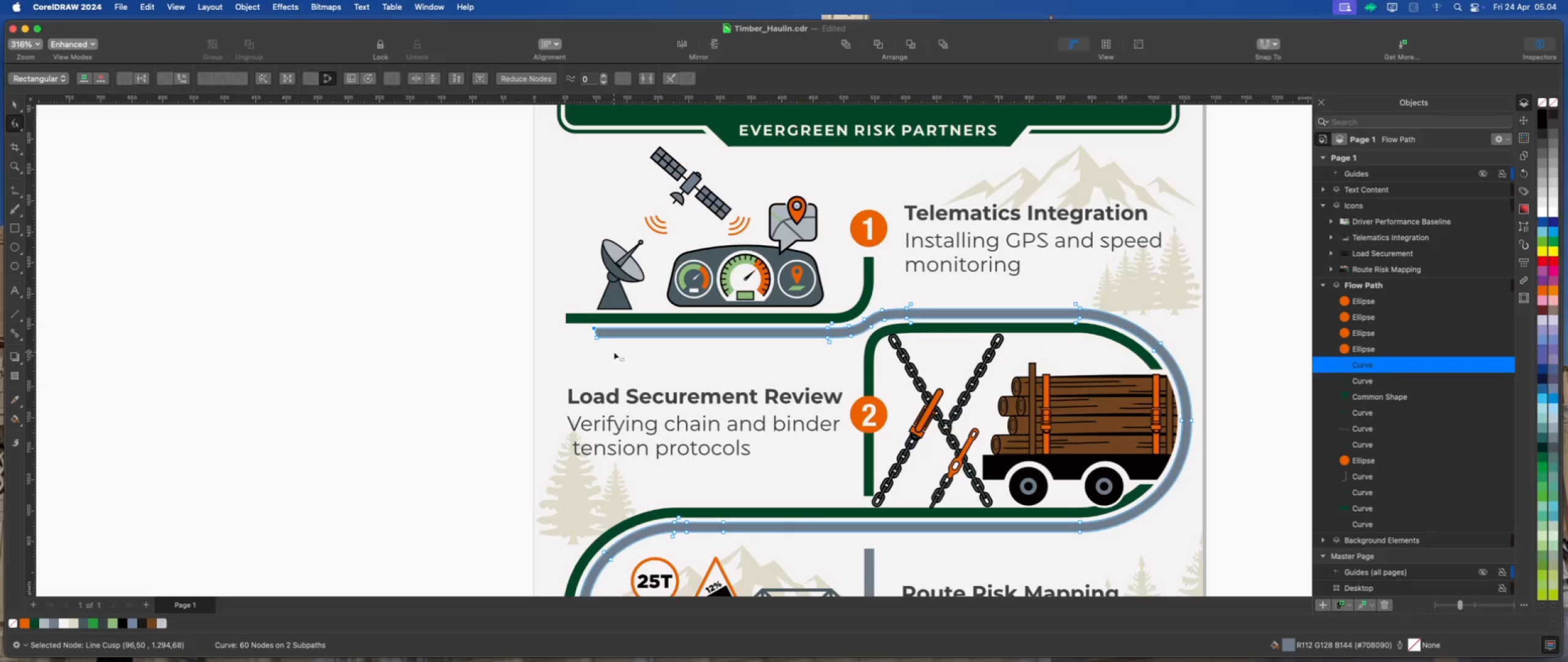 
key(ArrowLeft)
 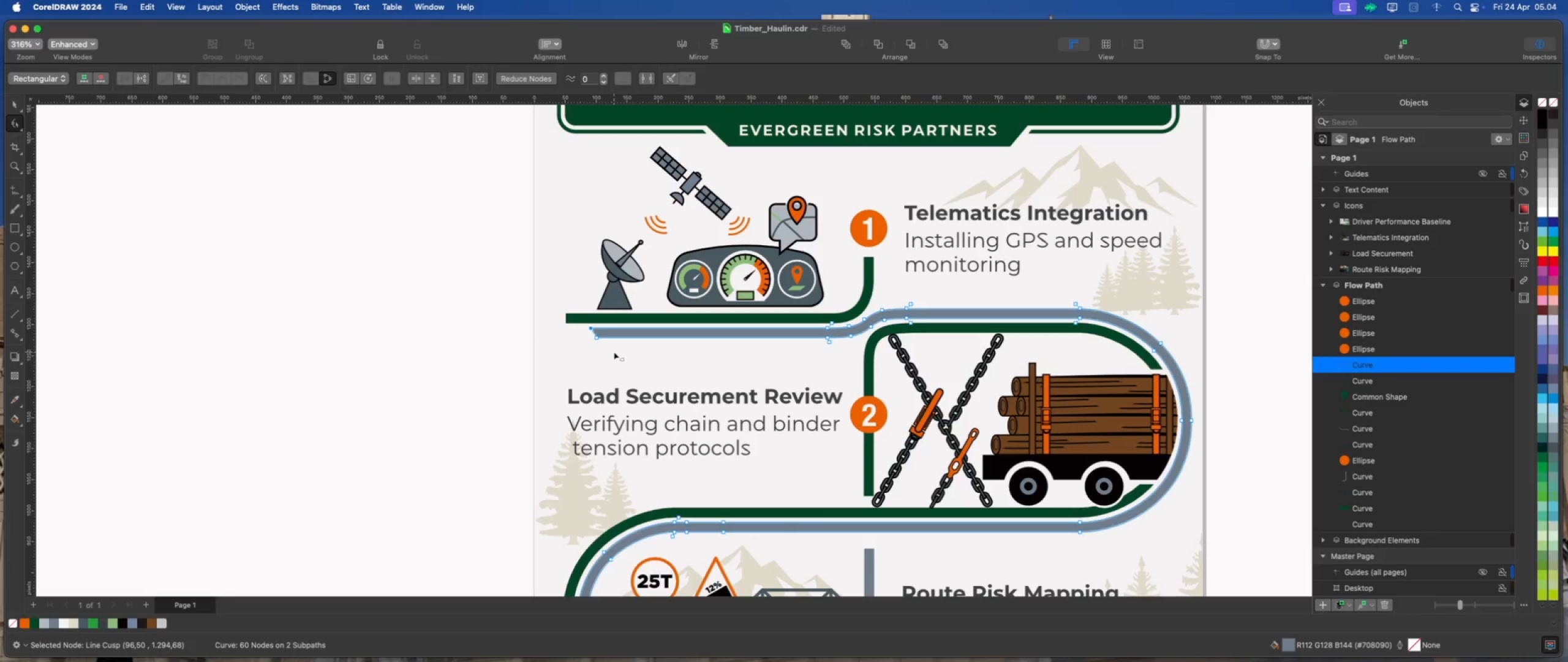 
key(ArrowLeft)
 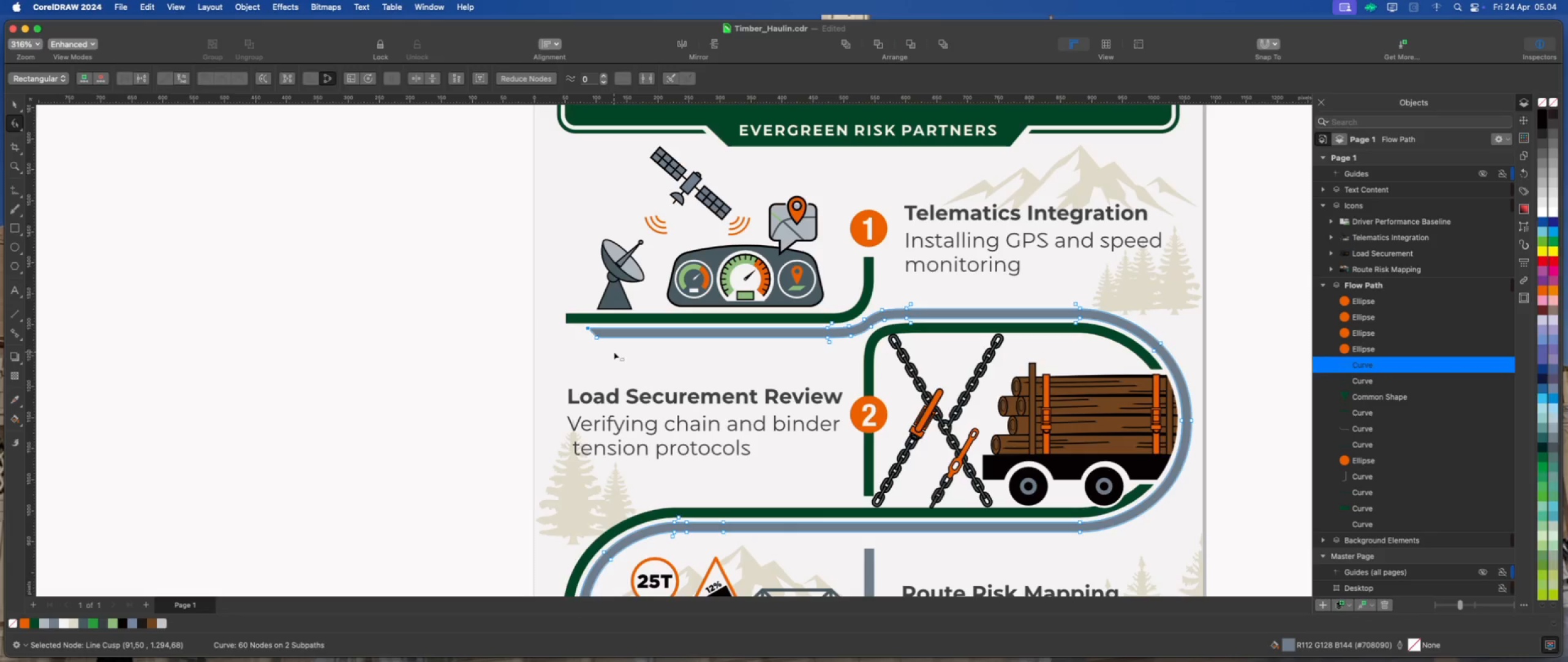 
key(ArrowLeft)
 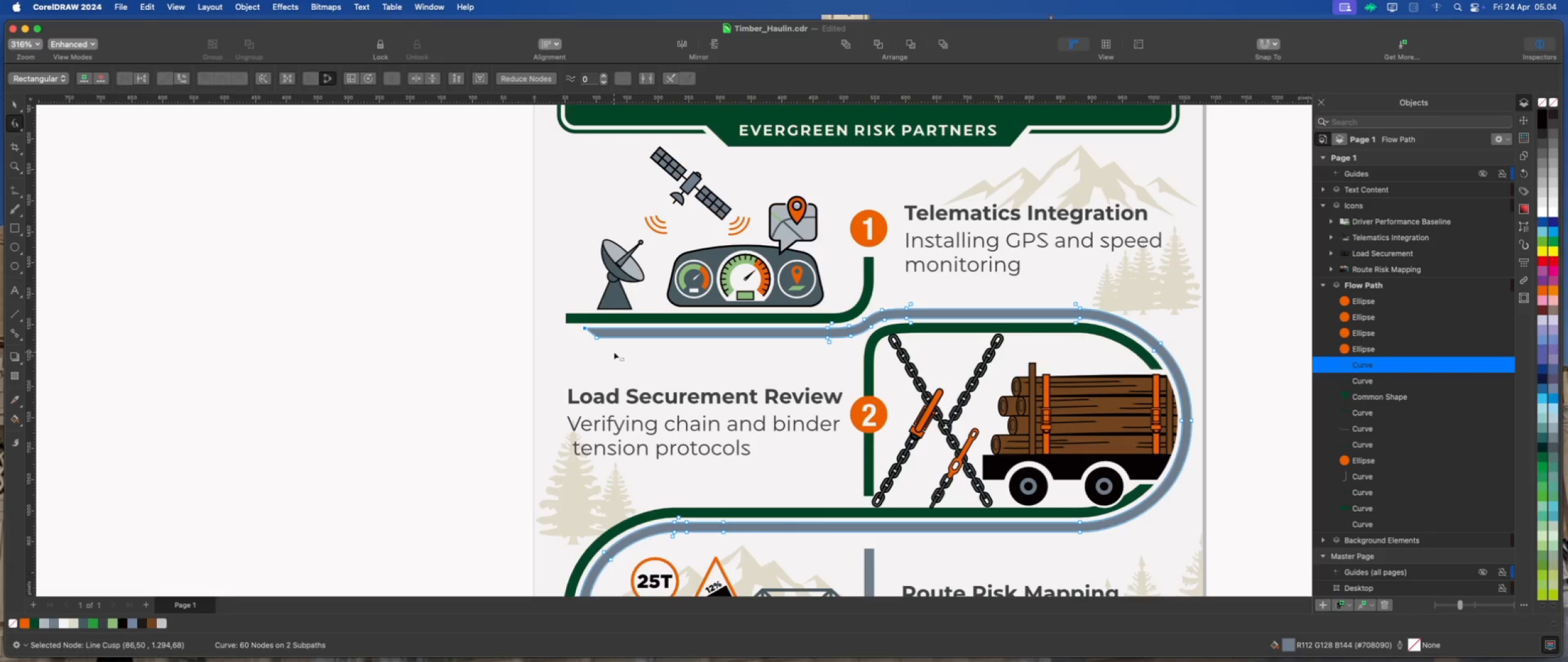 
key(ArrowLeft)
 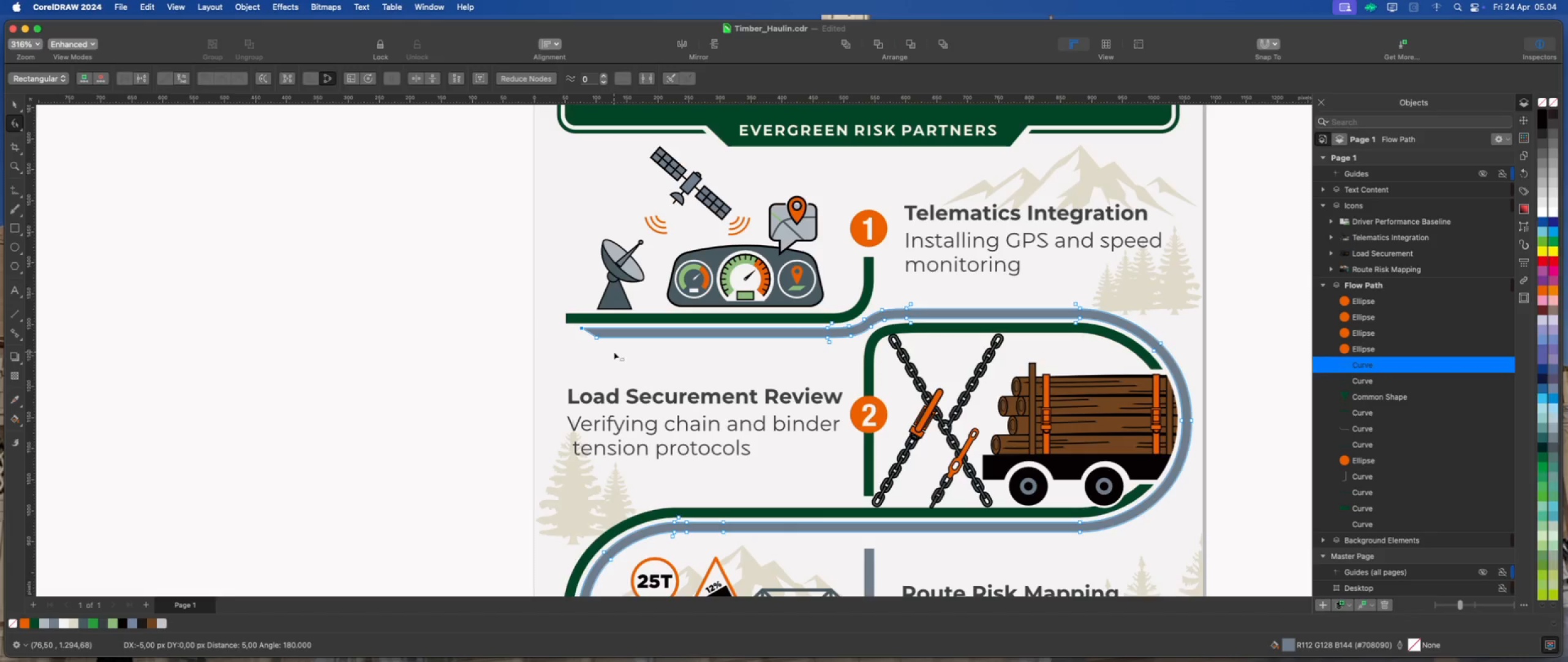 
key(ArrowLeft)
 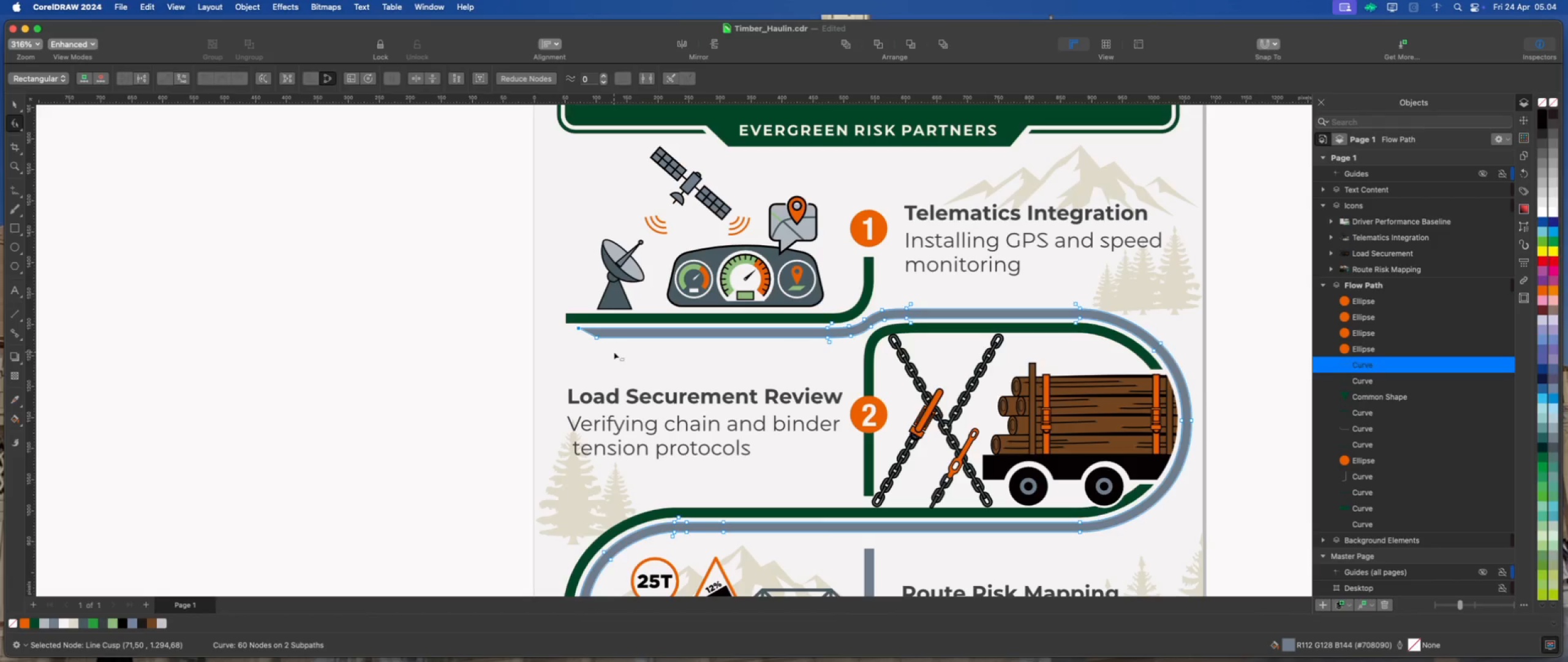 
key(Meta+Z)
 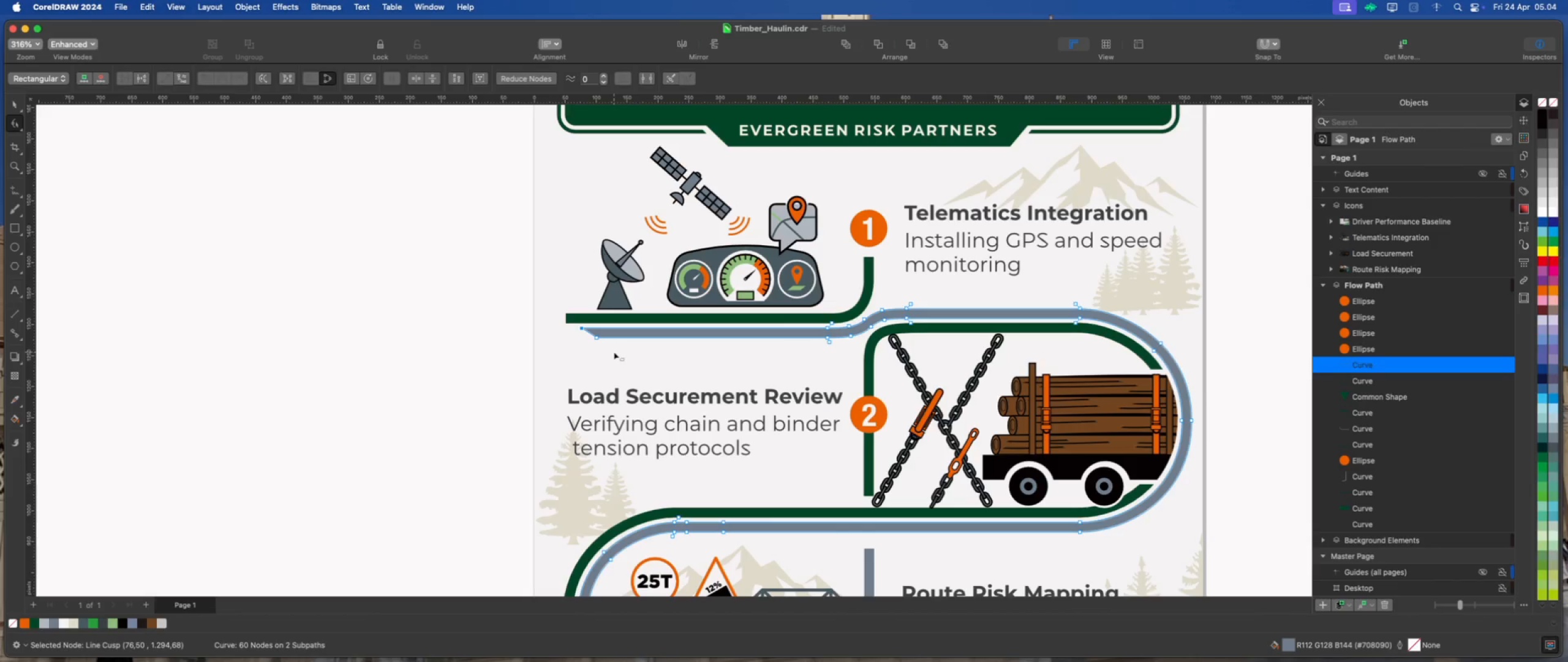 
key(Meta+Z)
 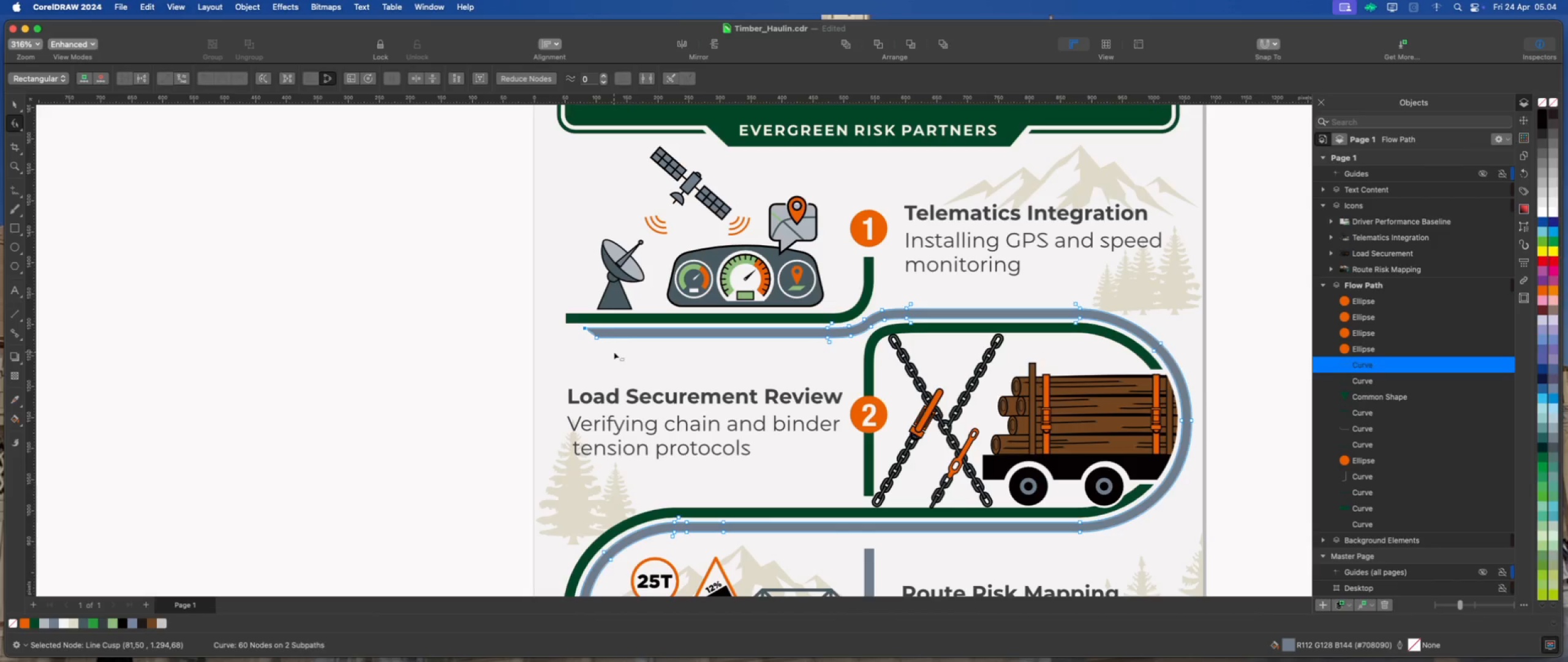 
key(Meta+Z)
 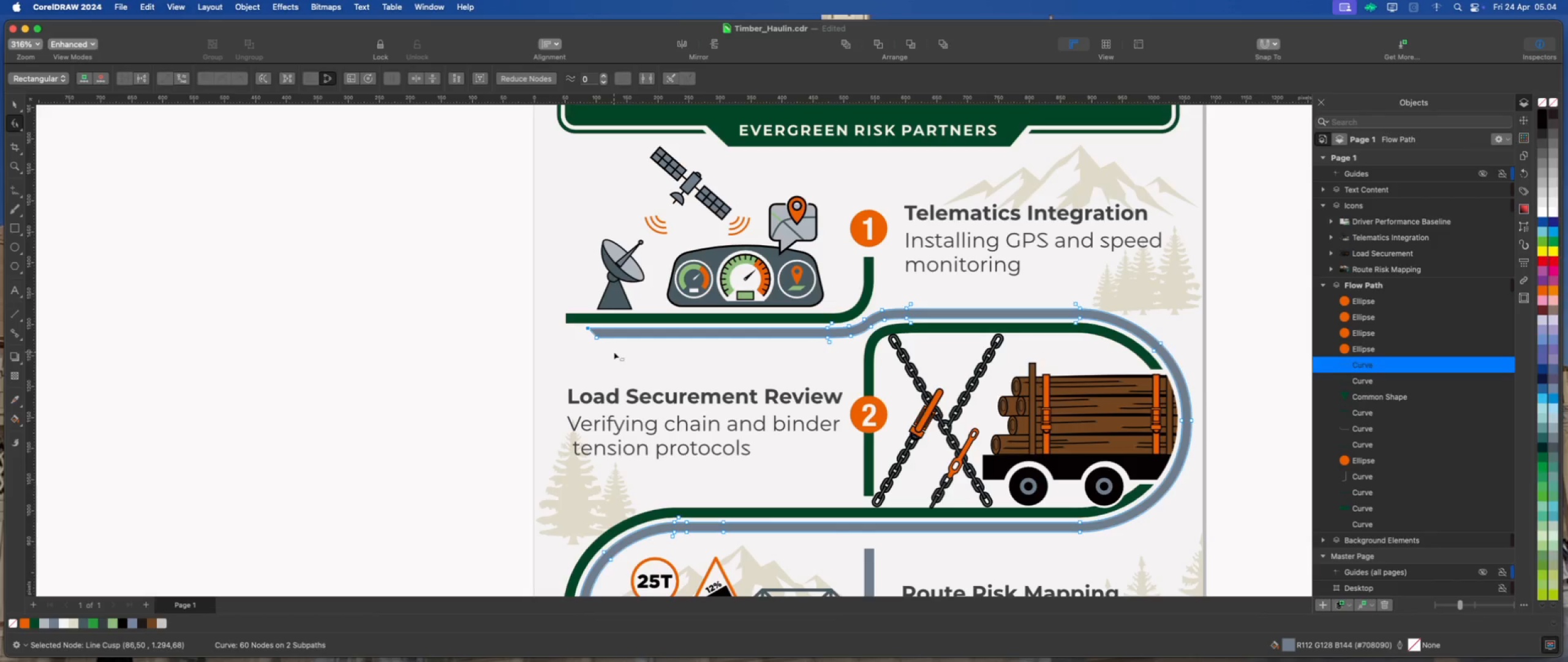 
key(Meta+Z)
 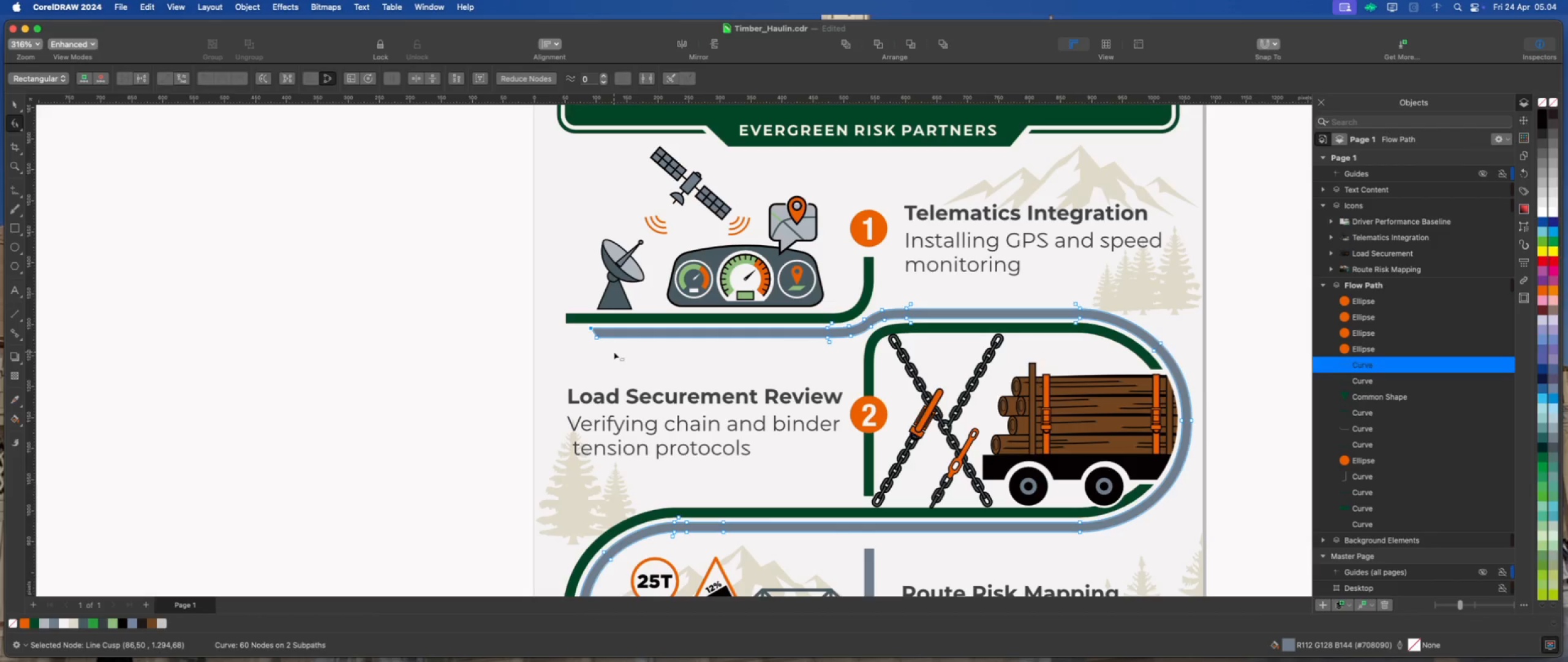 
key(Meta+Z)
 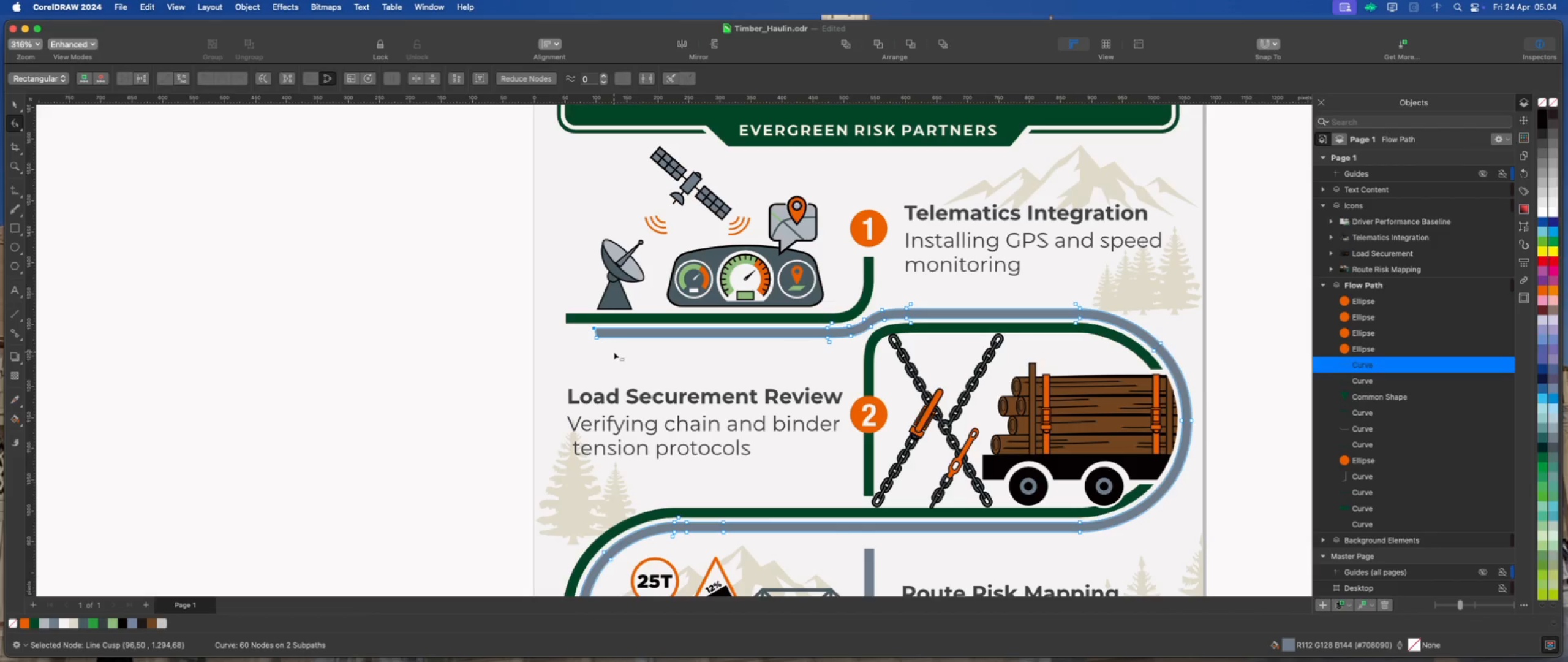 
key(Meta+Z)
 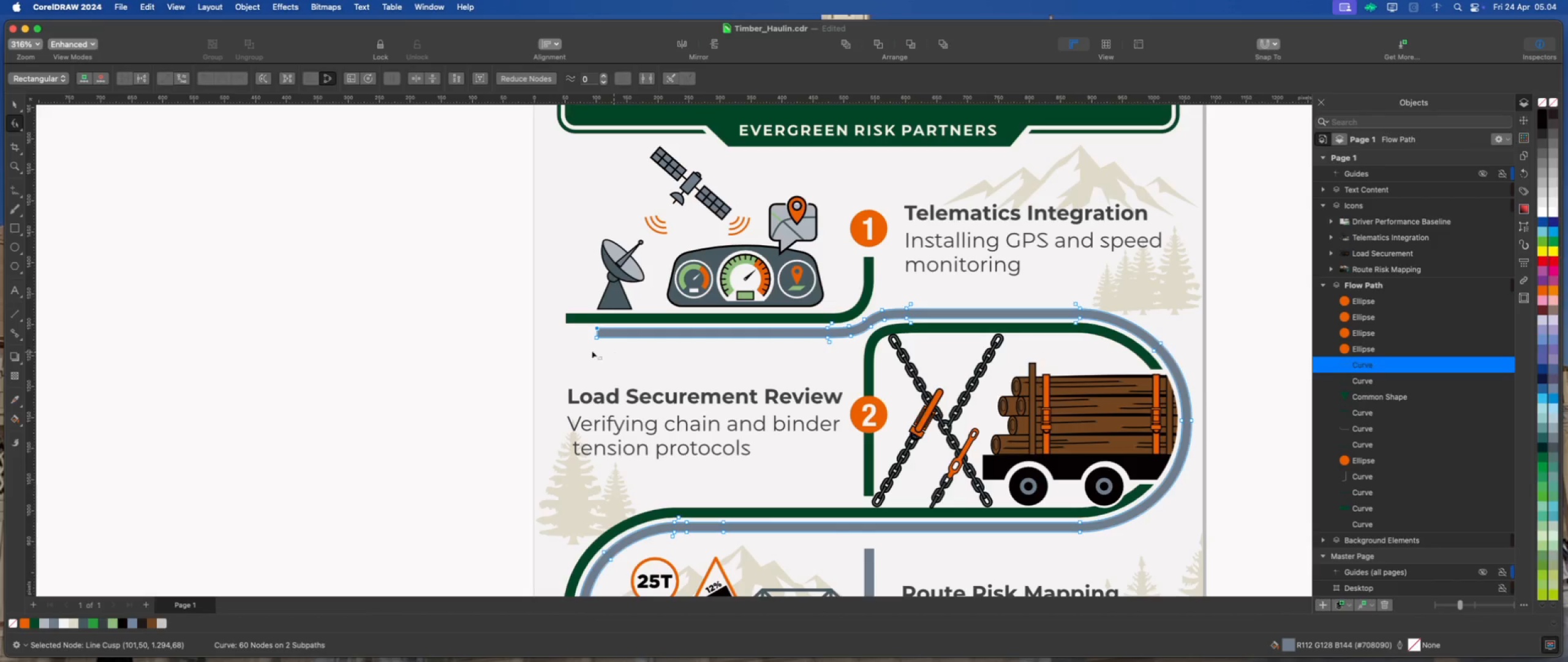 
left_click([461, 328])
 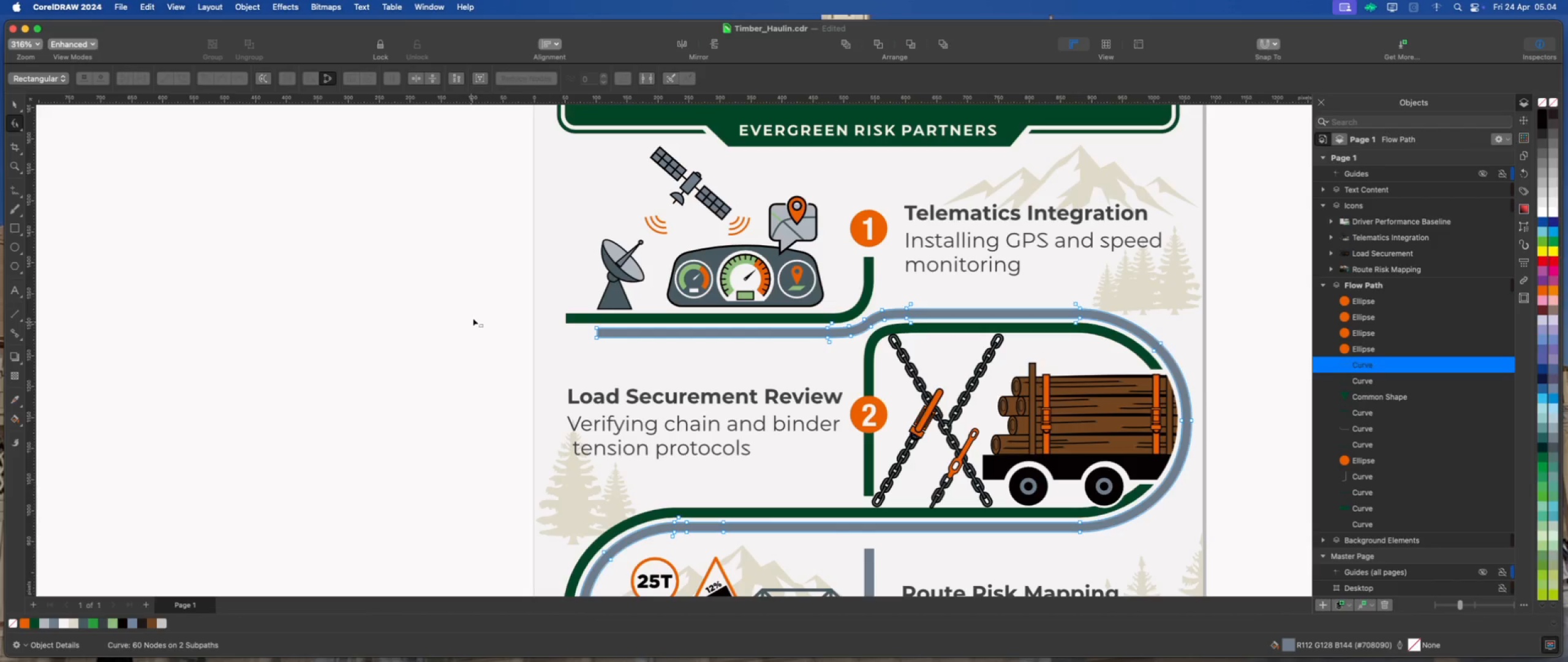 
left_click_drag(start_coordinate=[475, 313], to_coordinate=[625, 363])
 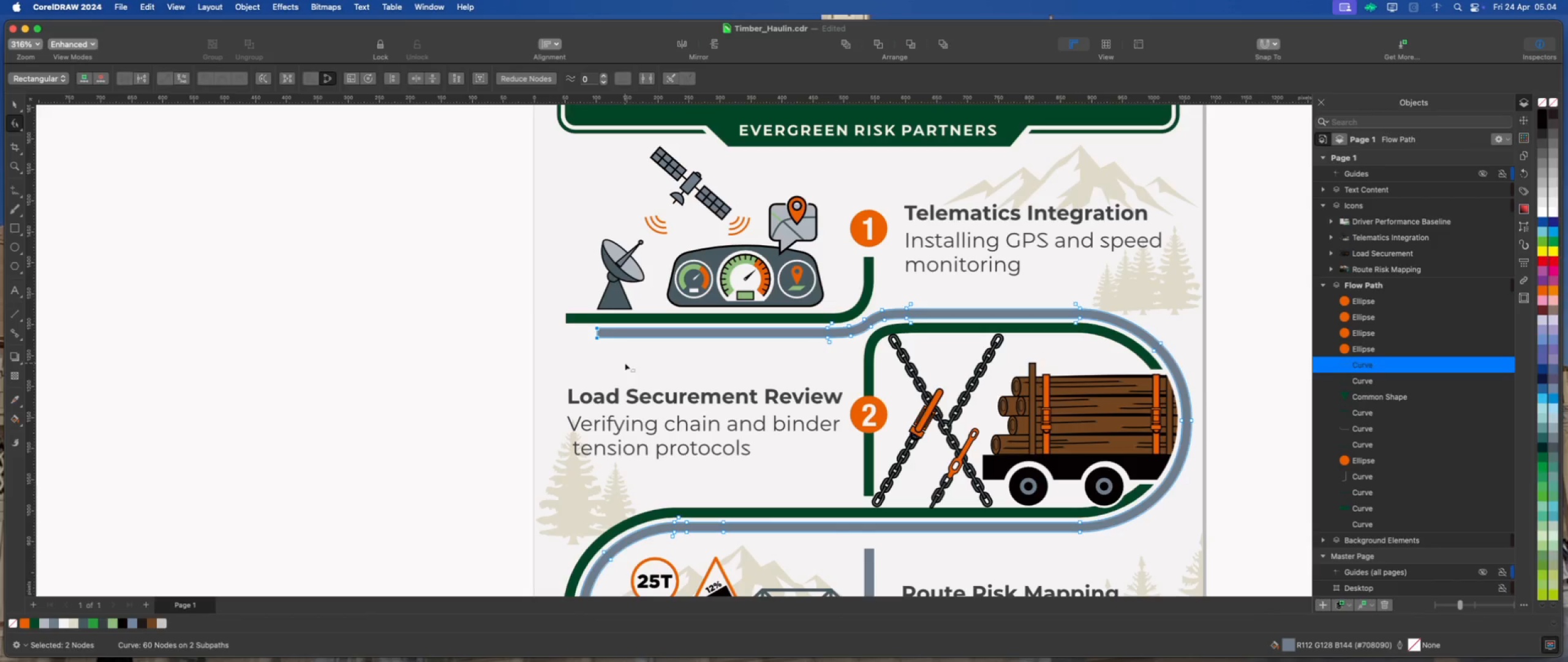 
key(ArrowLeft)
 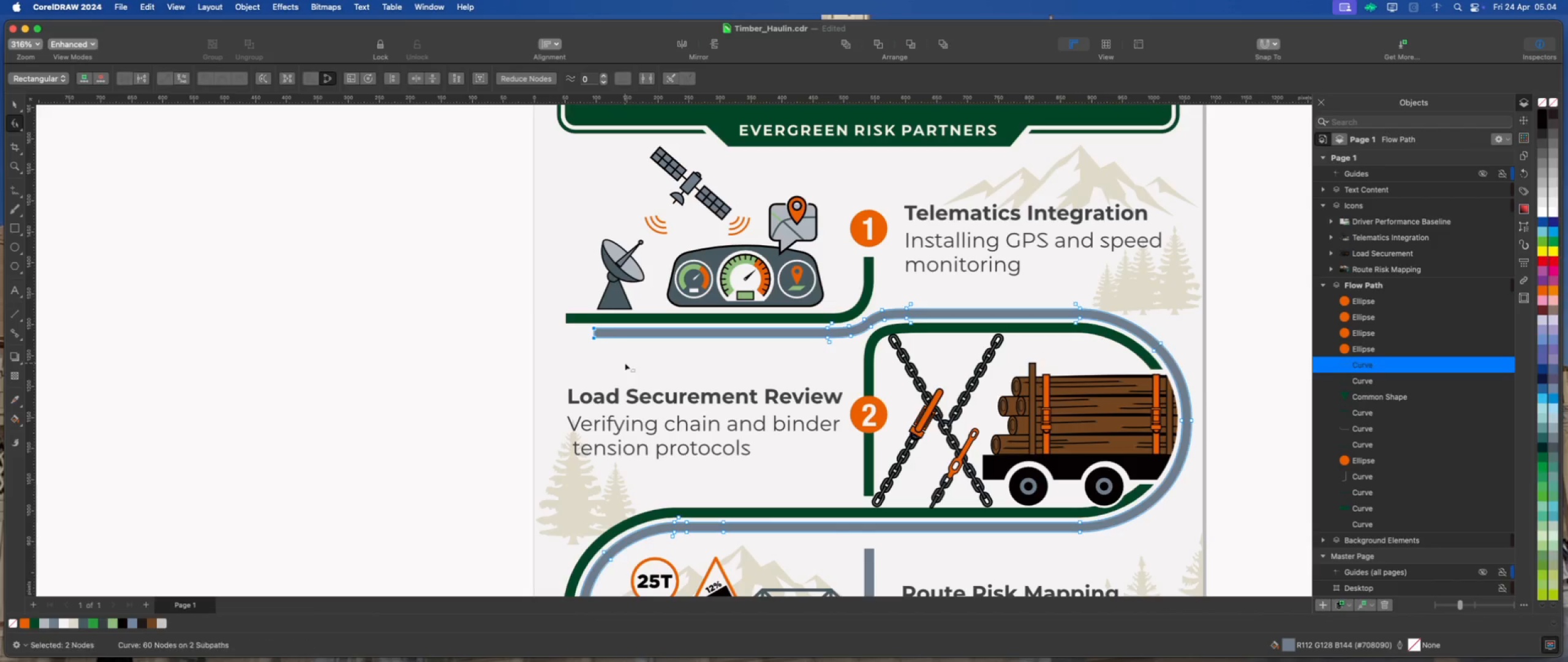 
key(ArrowLeft)
 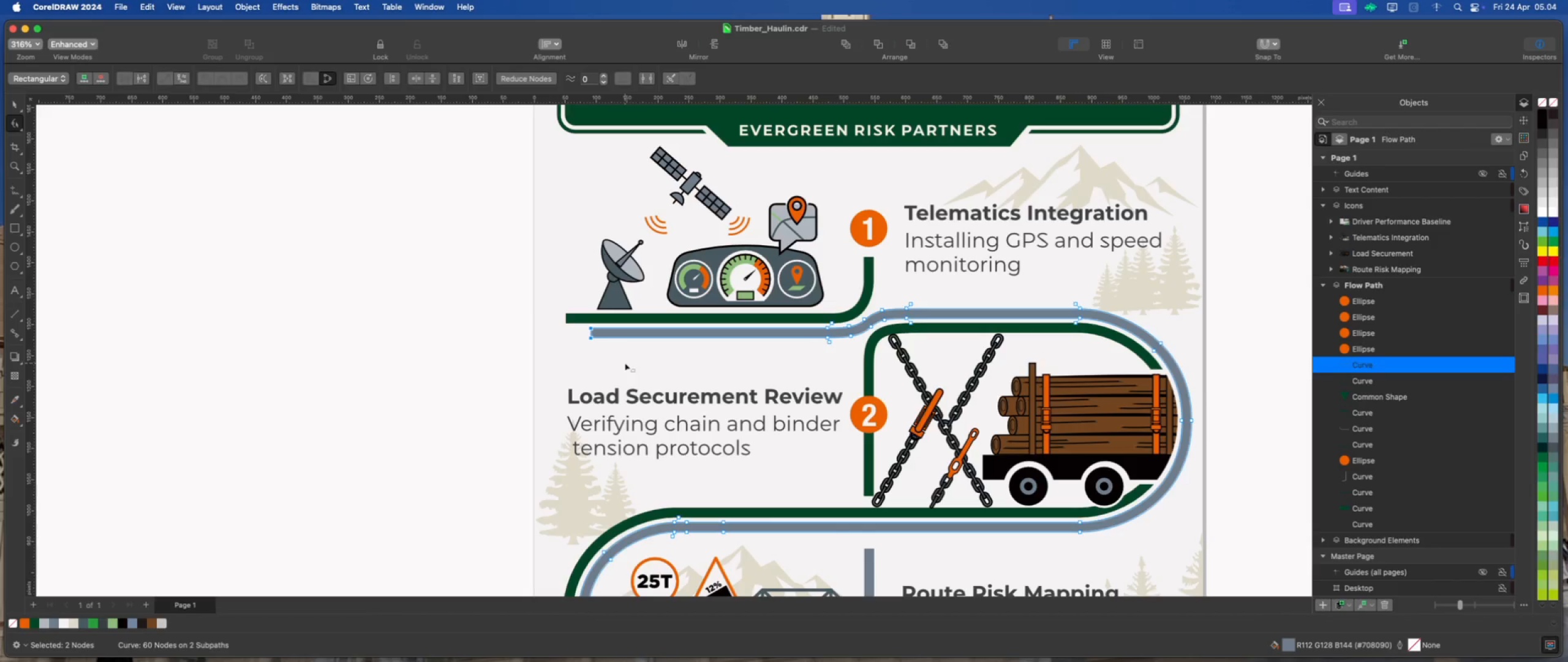 
key(ArrowLeft)
 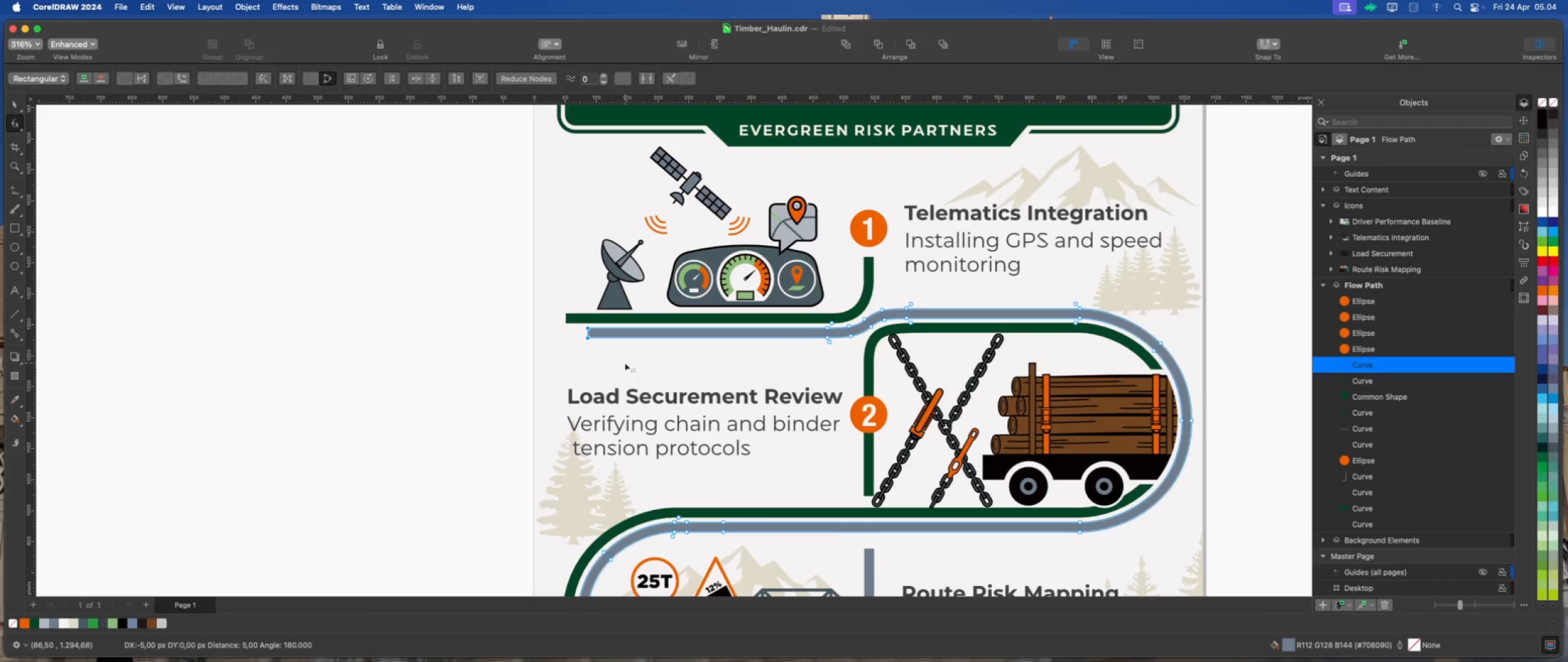 
key(ArrowLeft)
 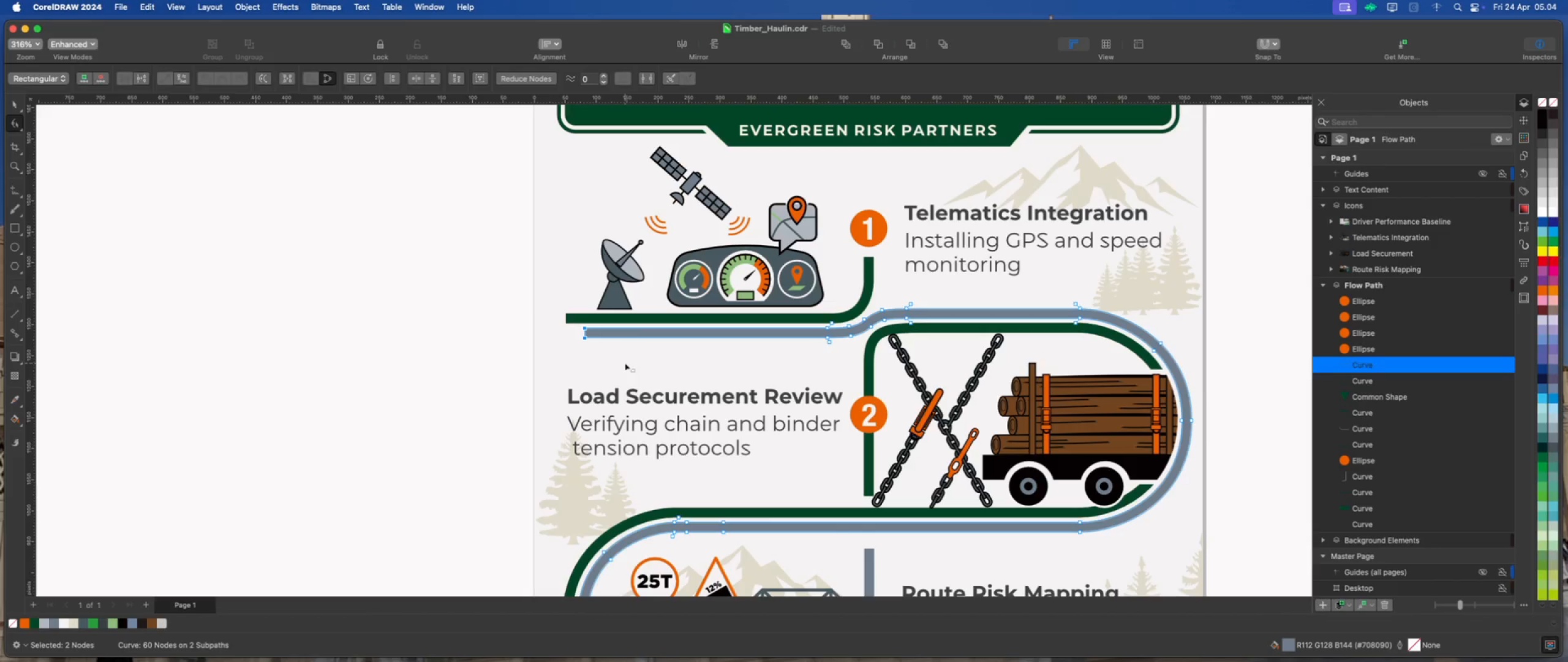 
key(ArrowLeft)
 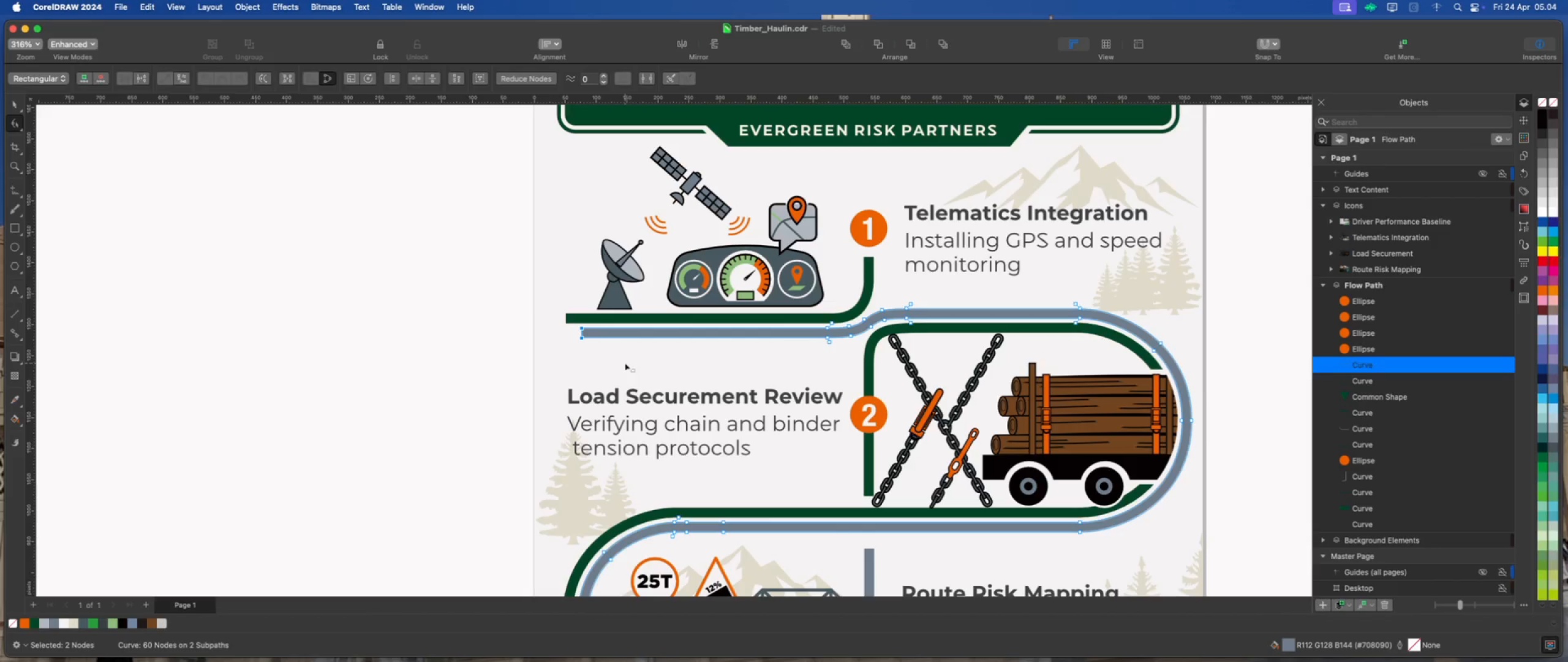 
key(ArrowLeft)
 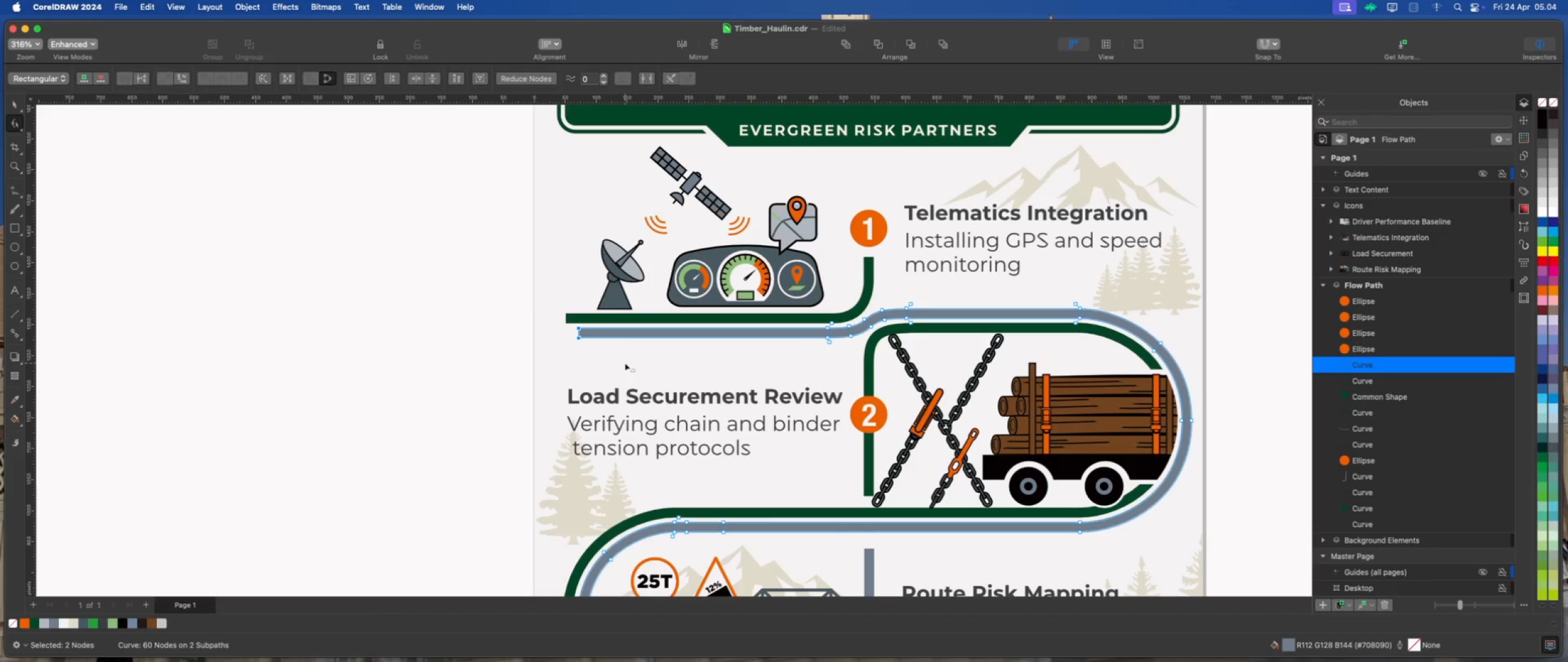 
key(ArrowLeft)
 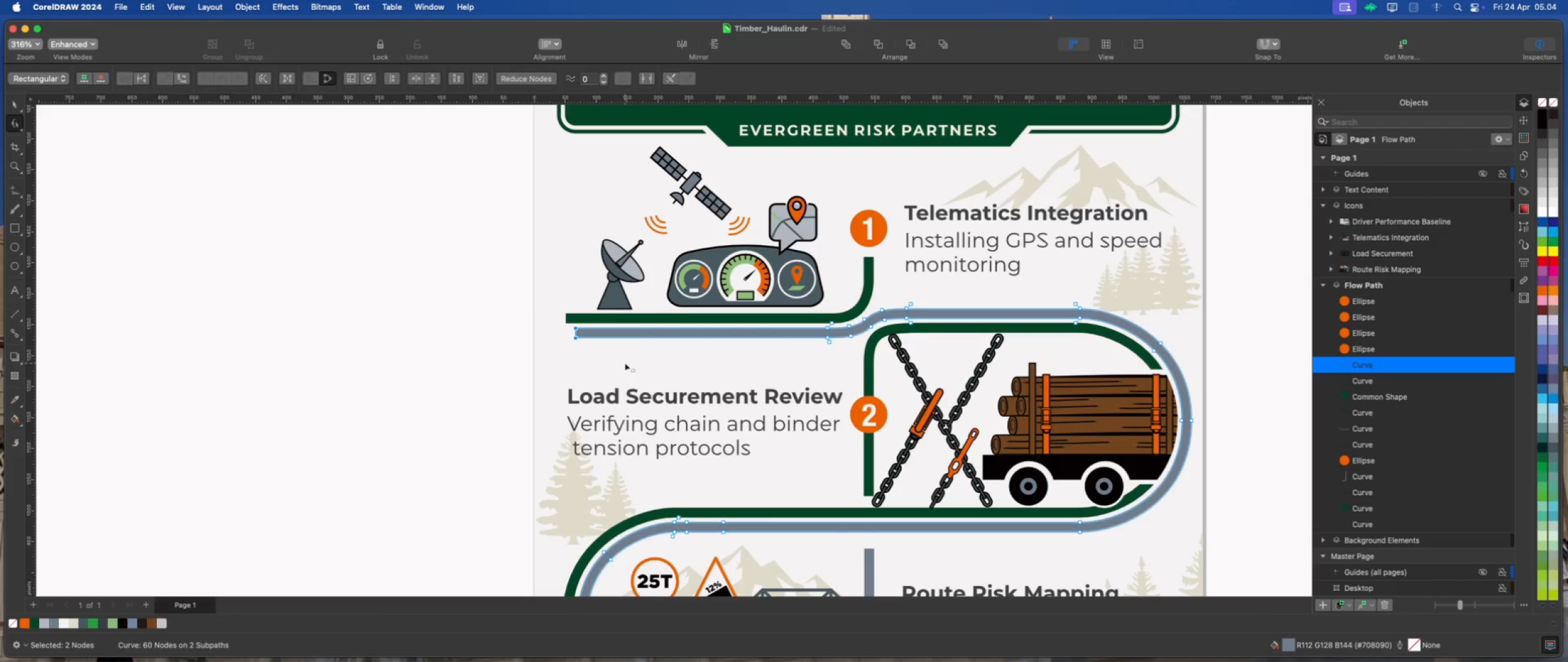 
key(ArrowLeft)
 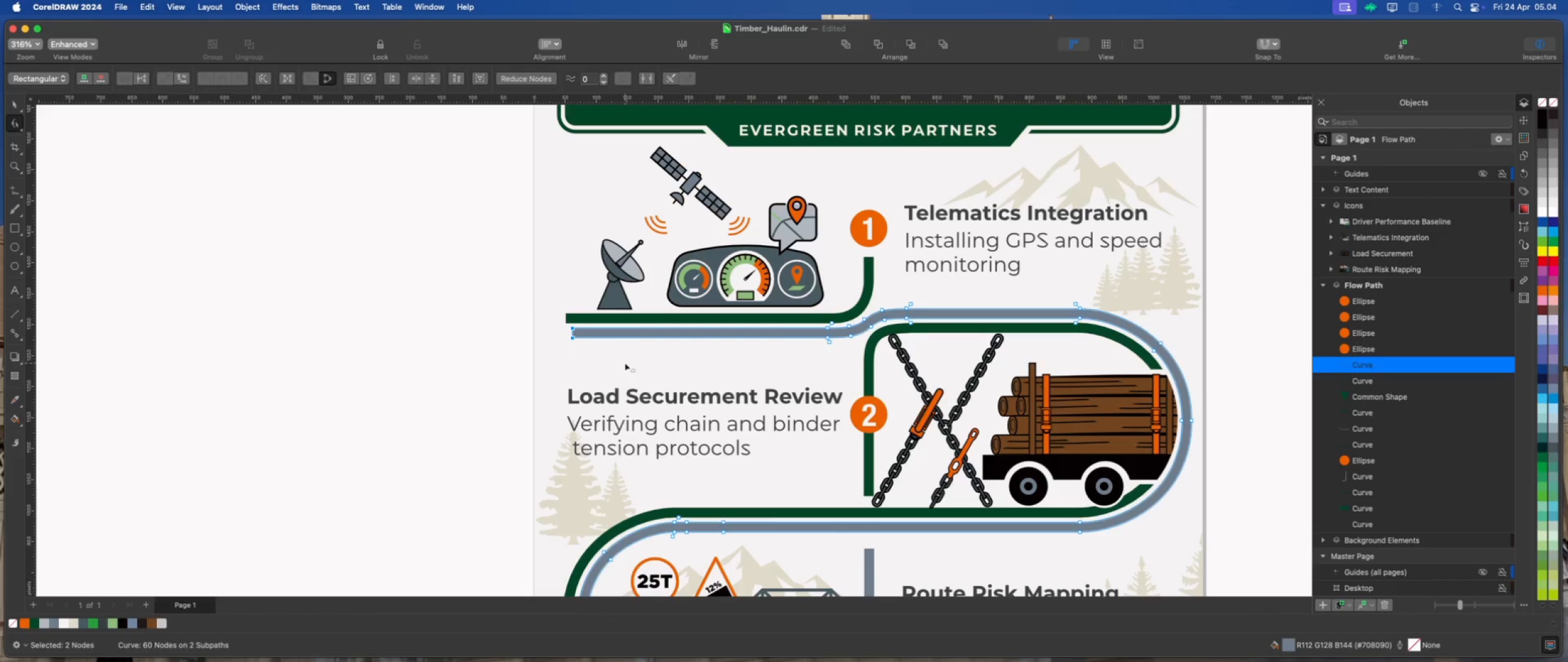 
key(ArrowLeft)
 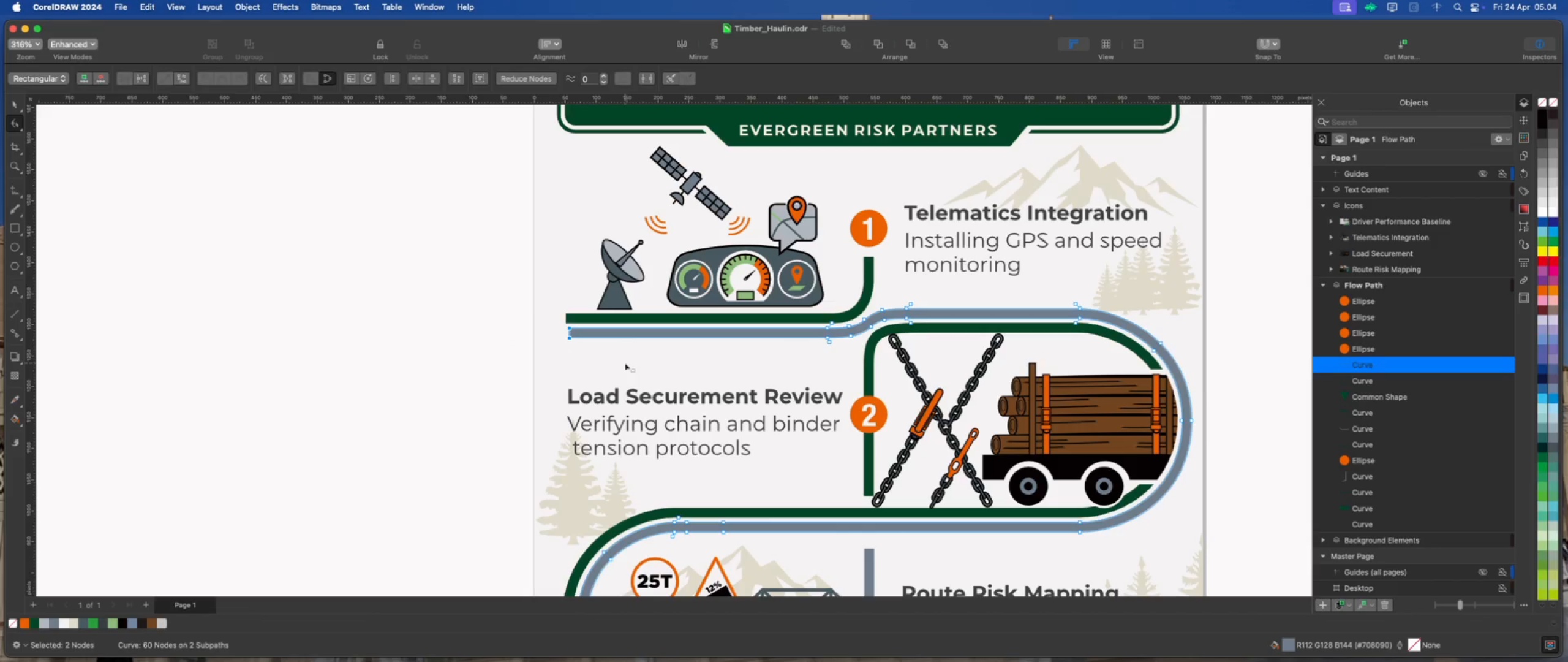 
key(ArrowLeft)
 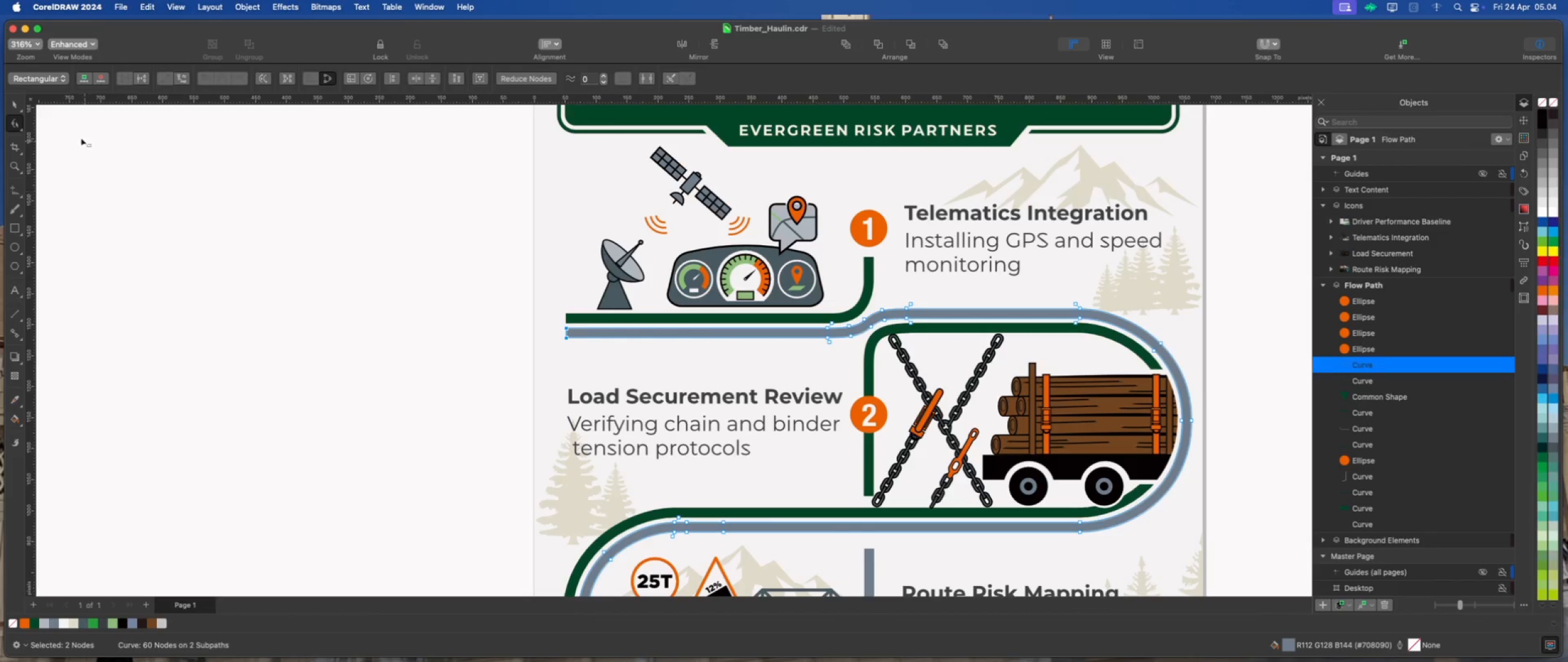 
left_click([13, 104])
 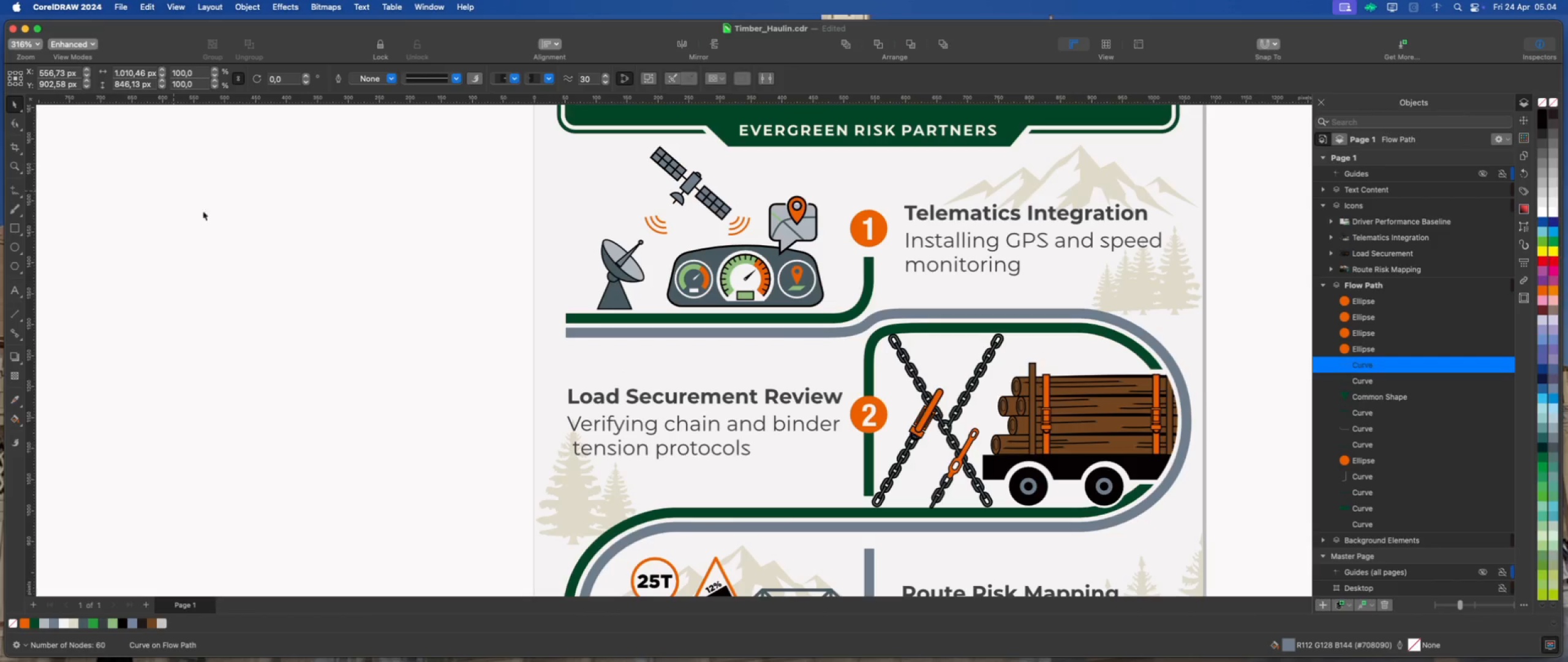 
scroll: coordinate [375, 346], scroll_direction: down, amount: 2.0
 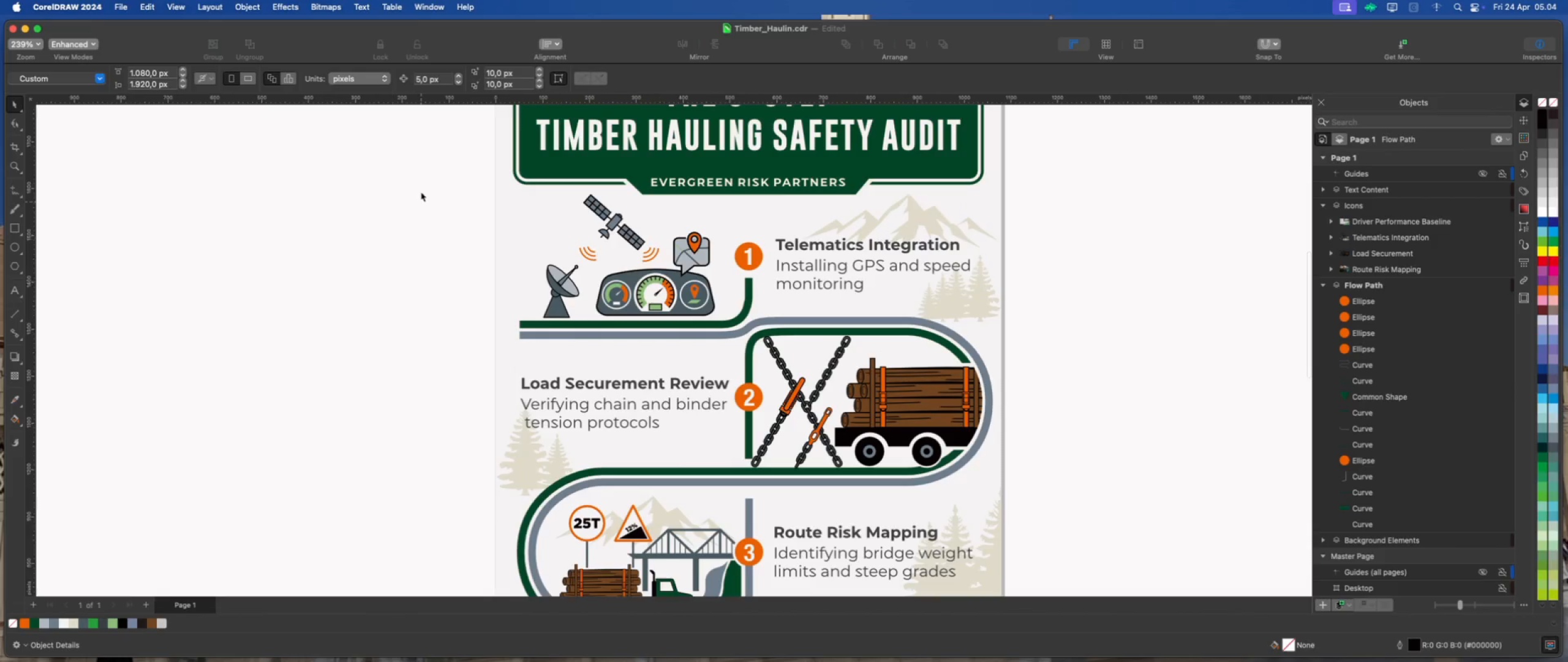 
left_click_drag(start_coordinate=[421, 184], to_coordinate=[725, 327])
 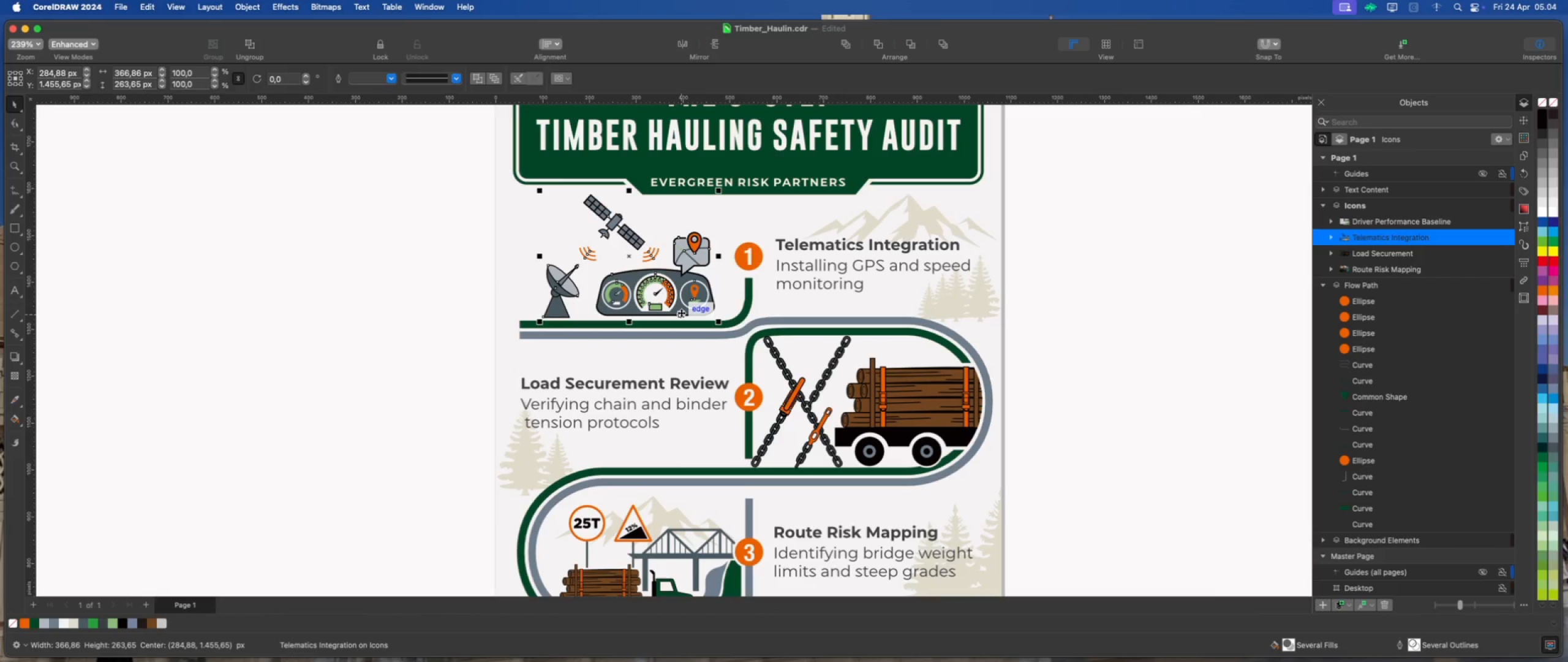 
hold_key(key=ArrowLeft, duration=0.74)
 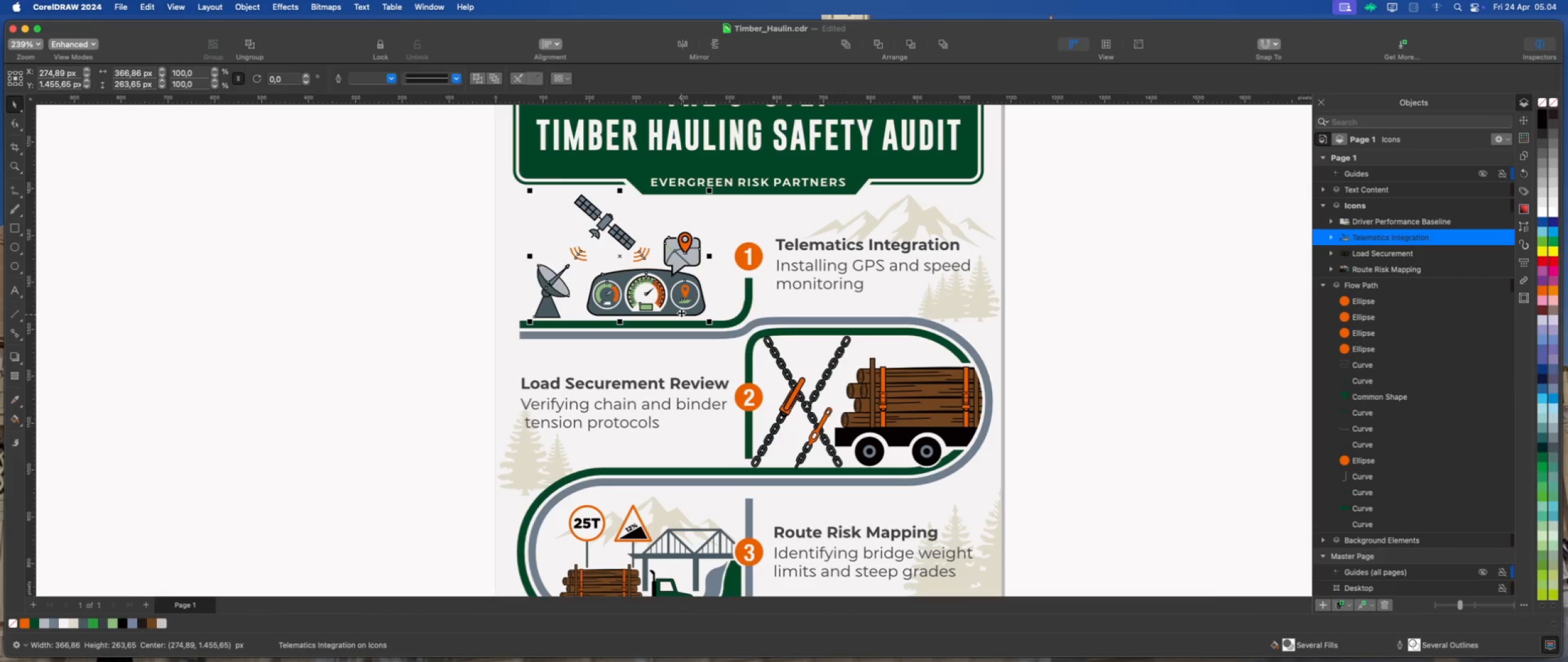 
key(ArrowLeft)
 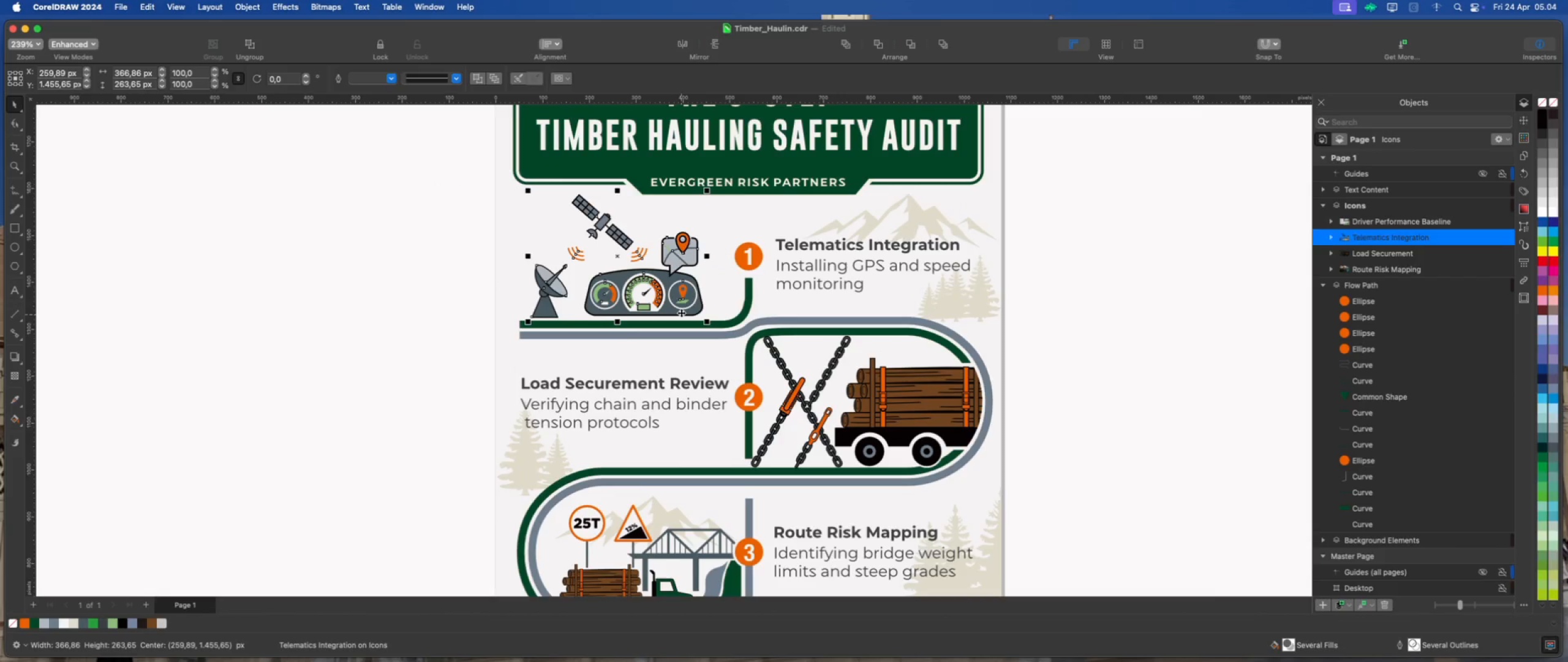 
key(ArrowLeft)
 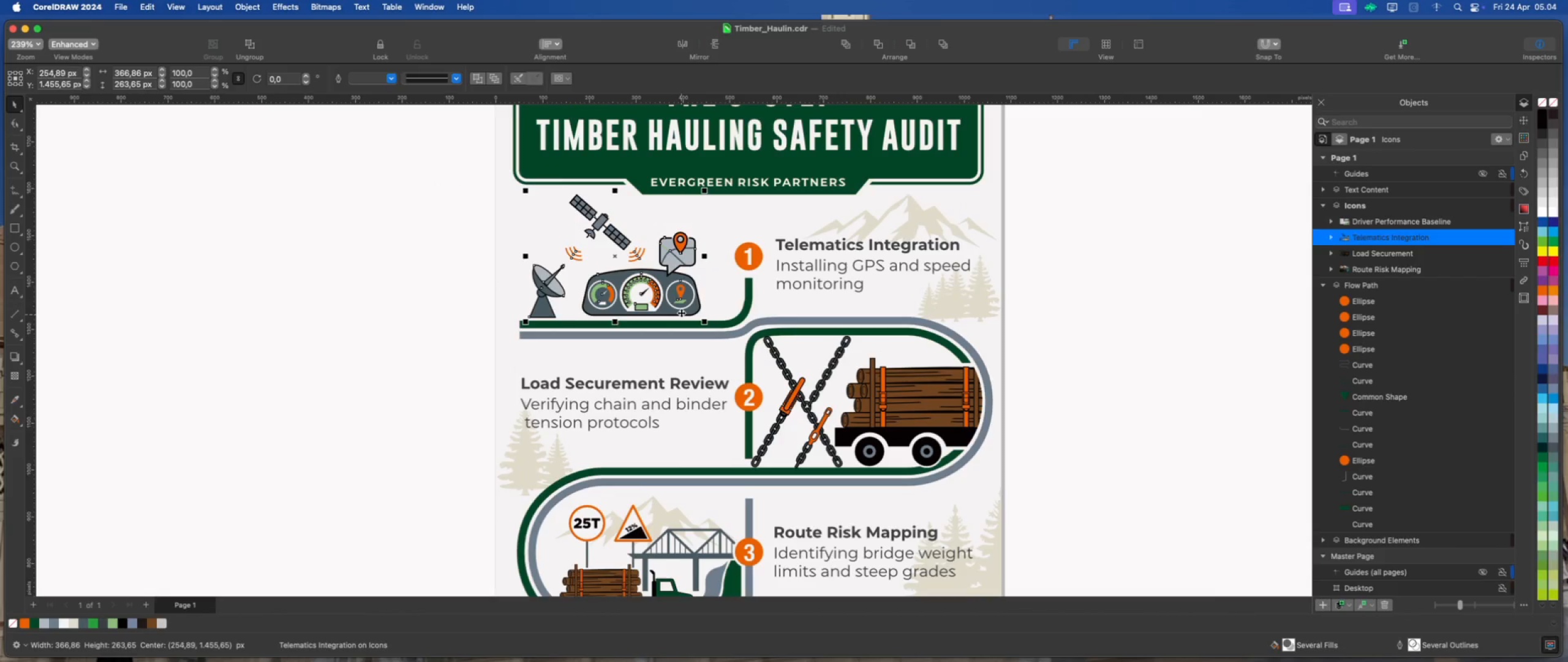 
key(ArrowLeft)
 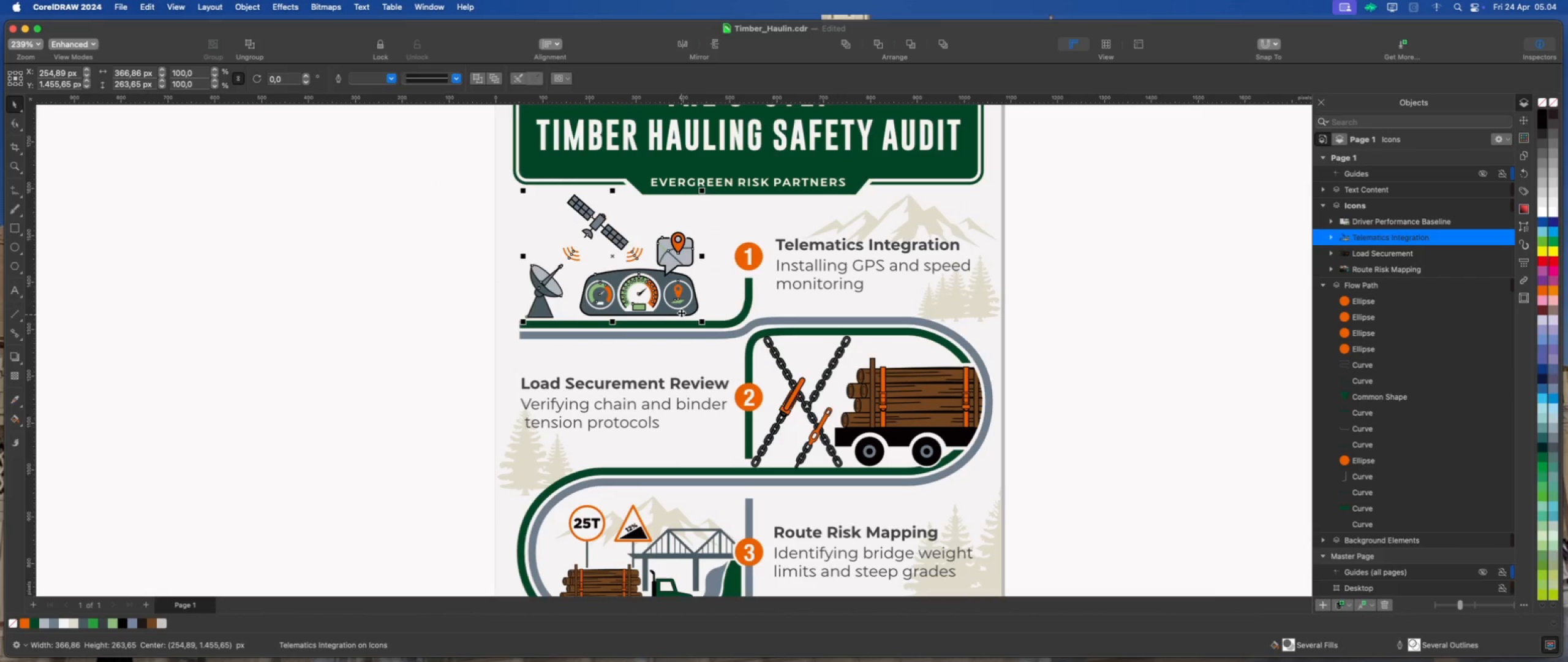 
key(ArrowLeft)
 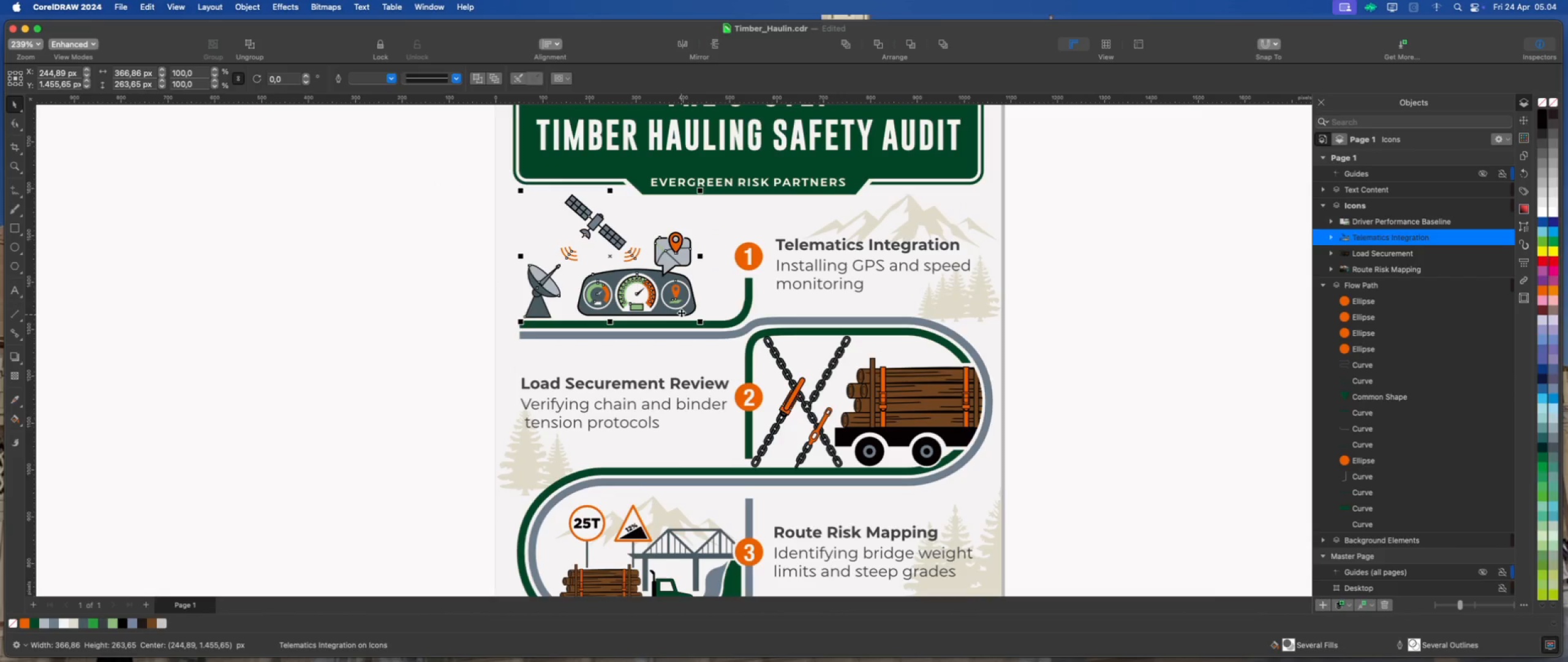 
key(ArrowLeft)
 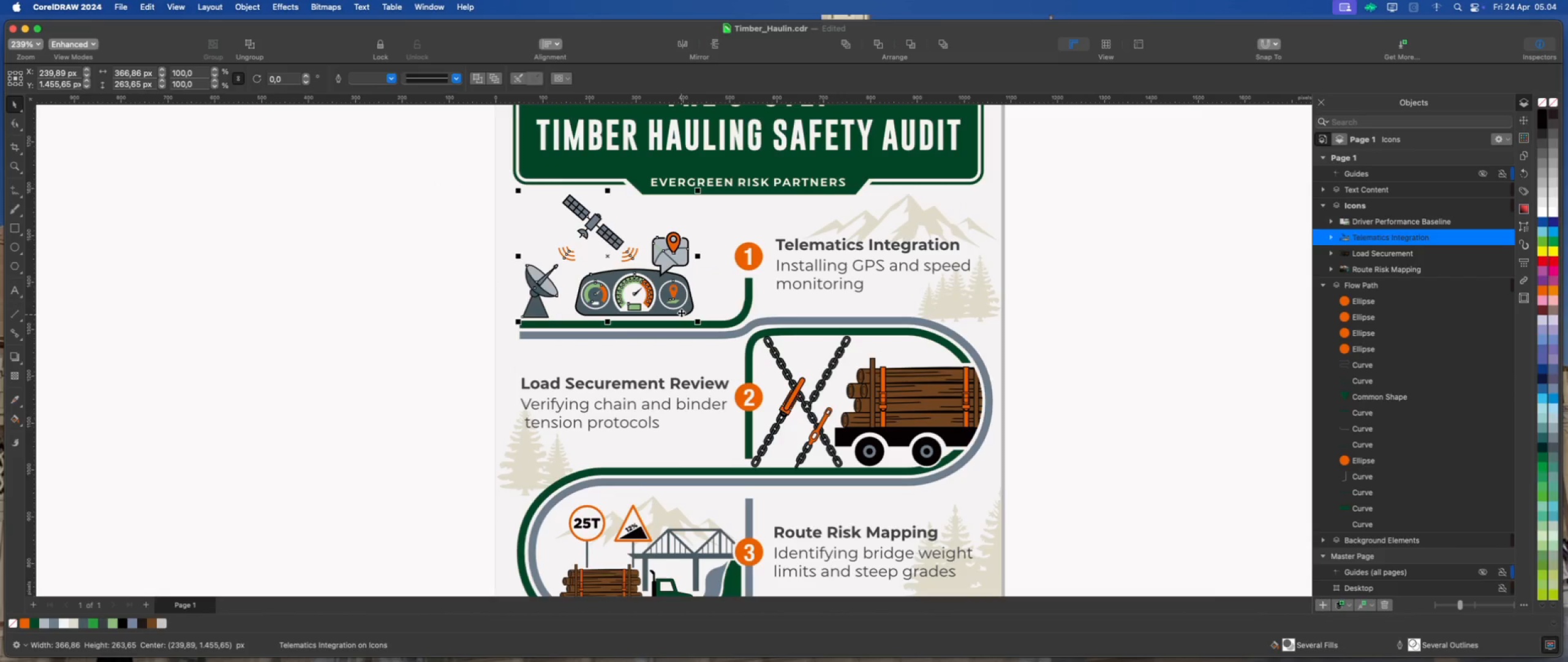 
key(ArrowLeft)
 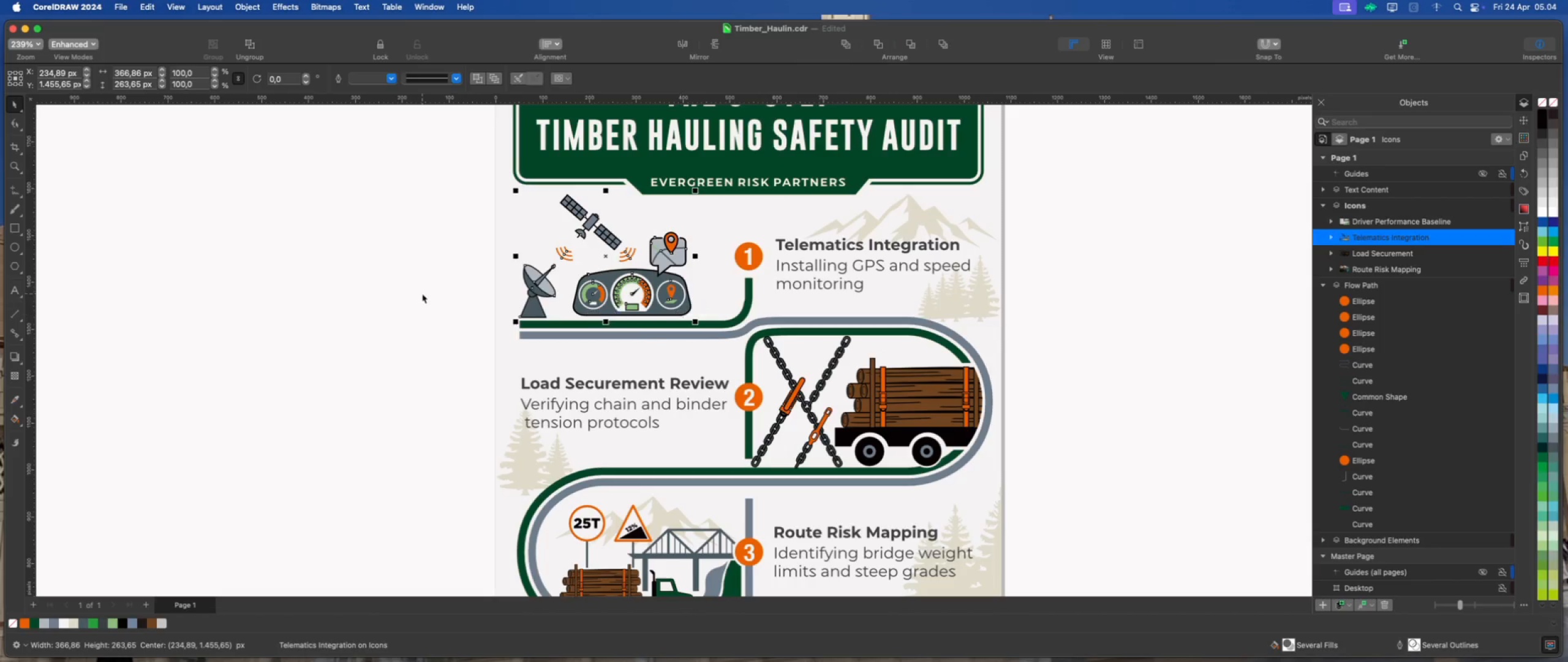 
left_click([422, 294])
 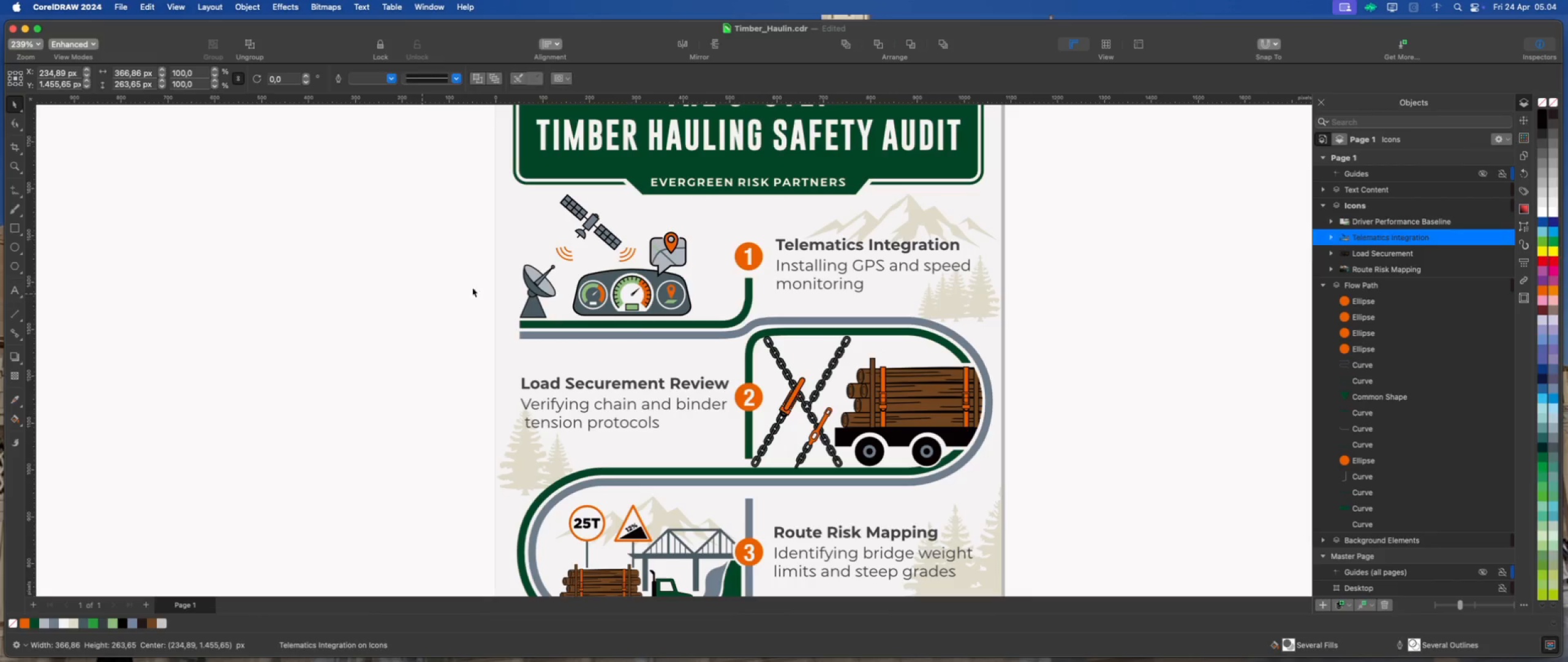 
scroll: coordinate [492, 283], scroll_direction: up, amount: 1.0
 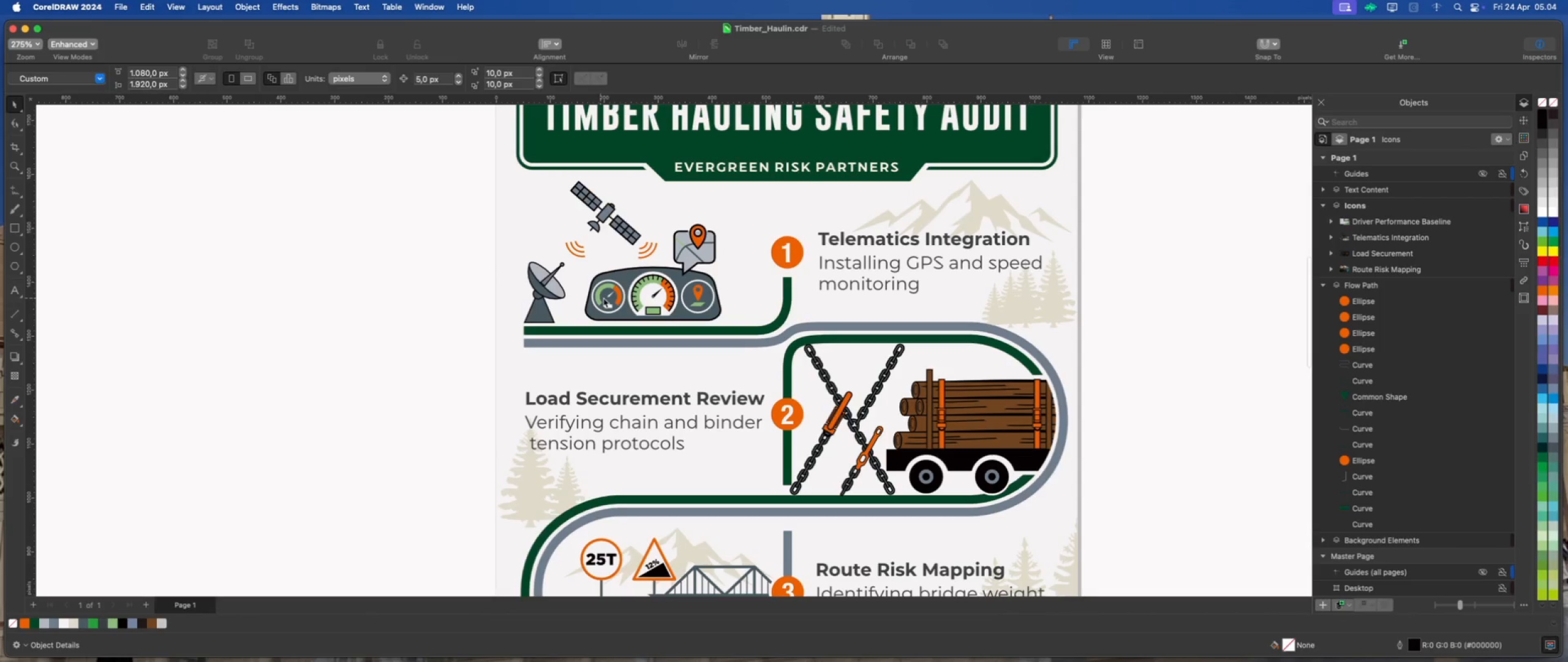 
left_click([635, 296])
 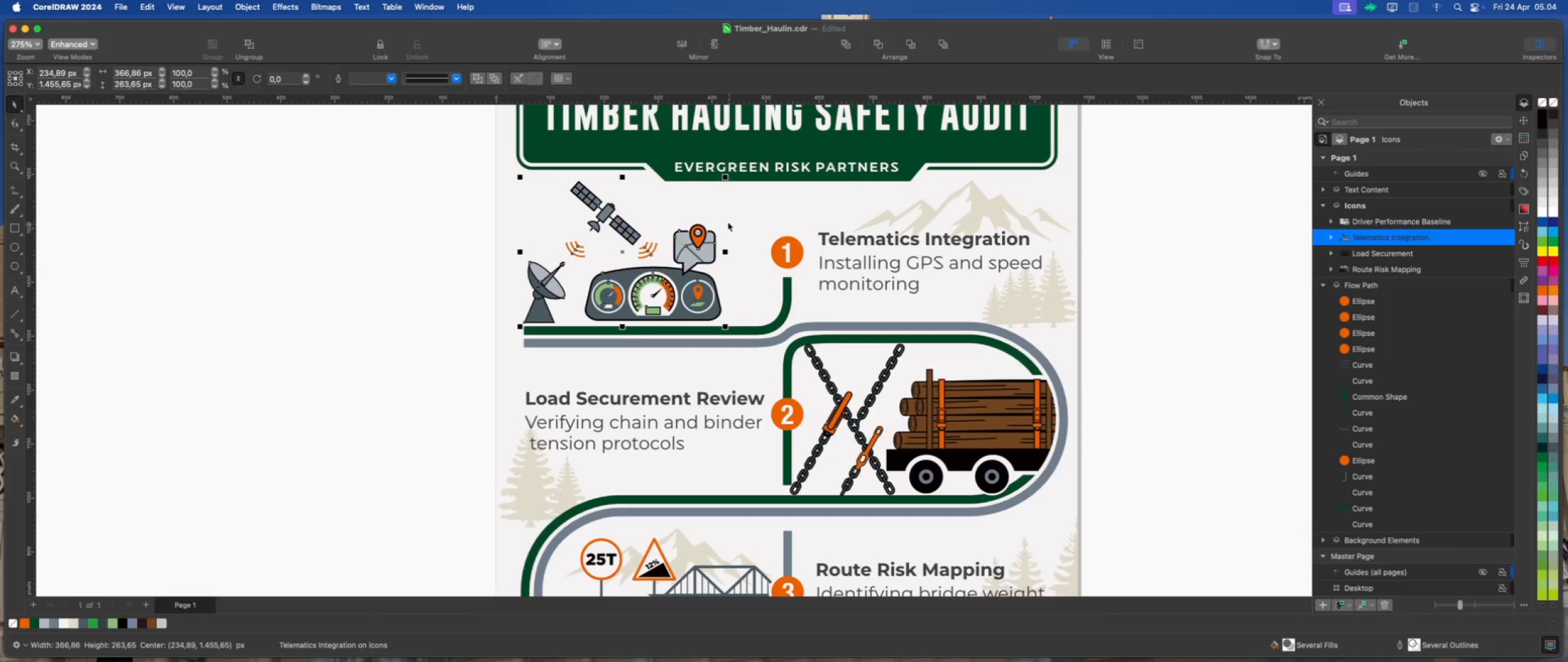 
left_click_drag(start_coordinate=[728, 176], to_coordinate=[744, 173])
 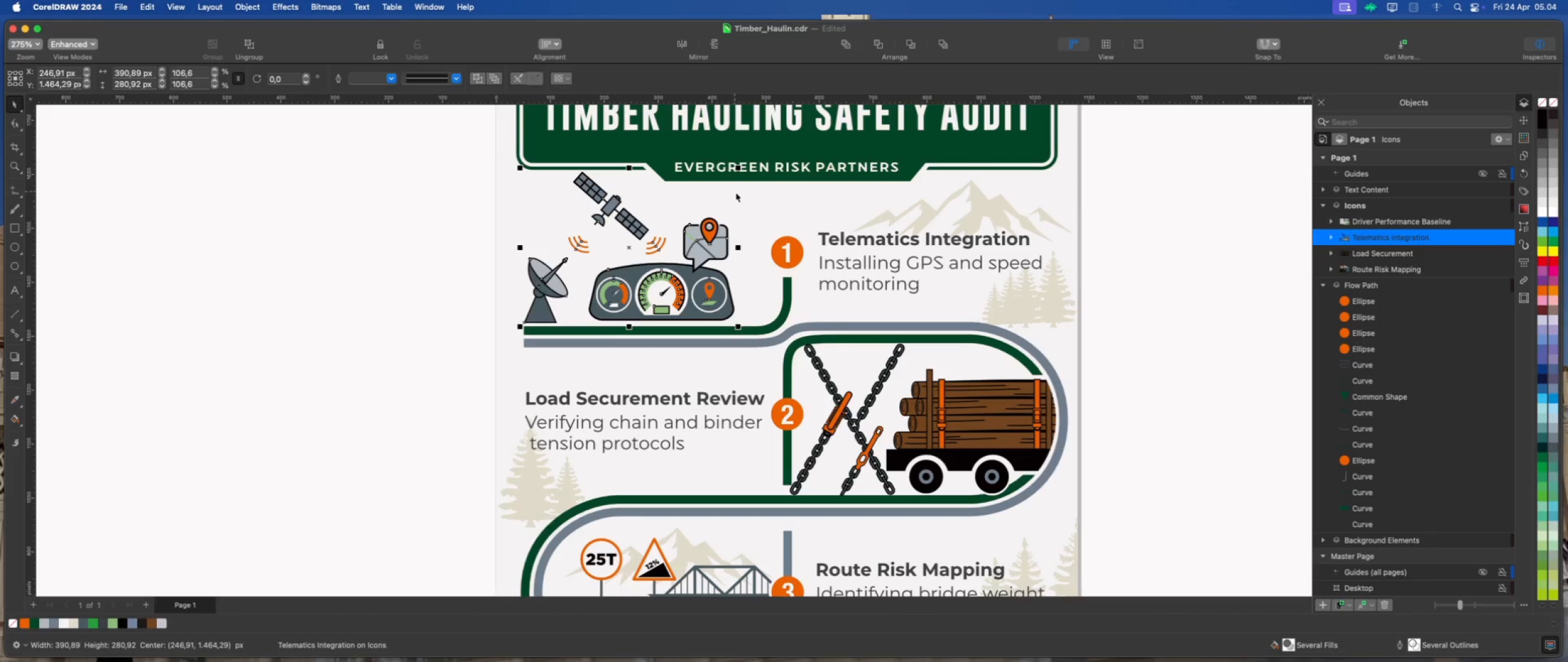 
scroll: coordinate [725, 344], scroll_direction: down, amount: 2.0
 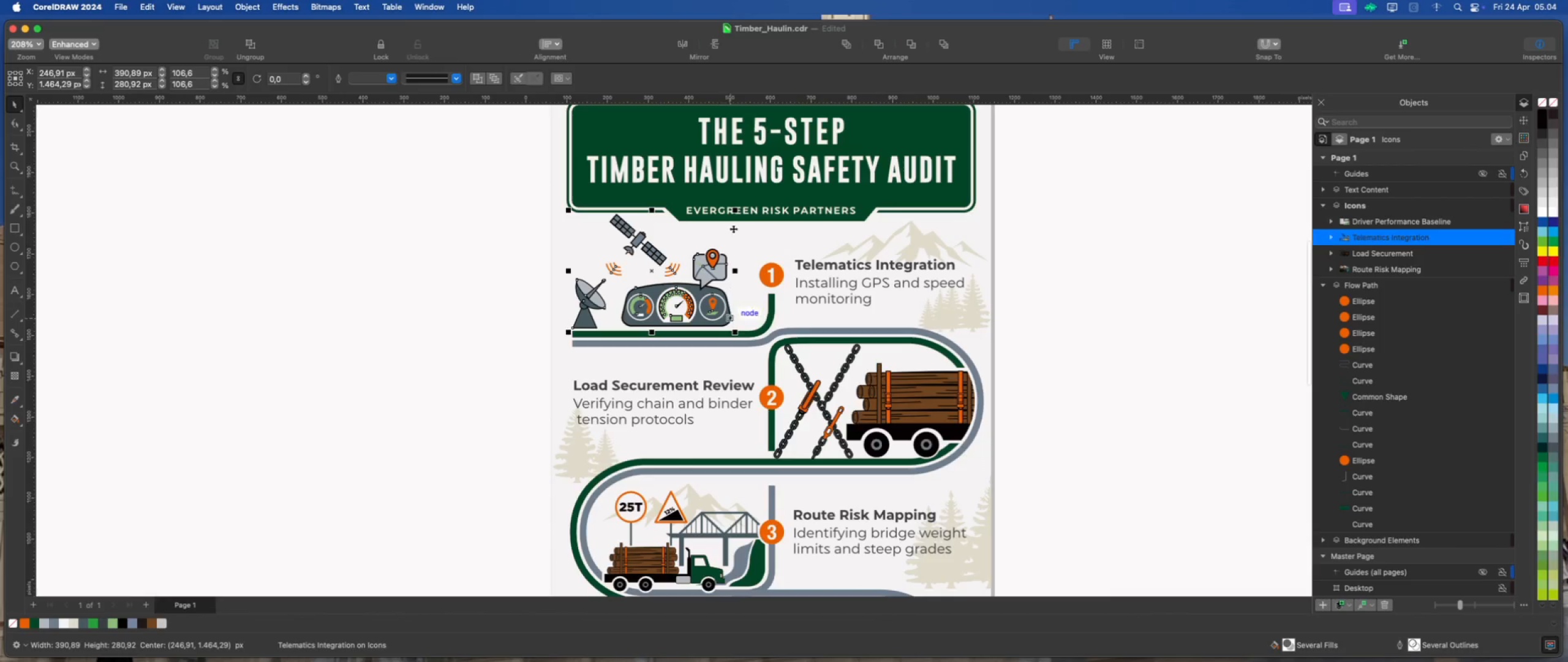 
scroll: coordinate [731, 211], scroll_direction: up, amount: 3.0
 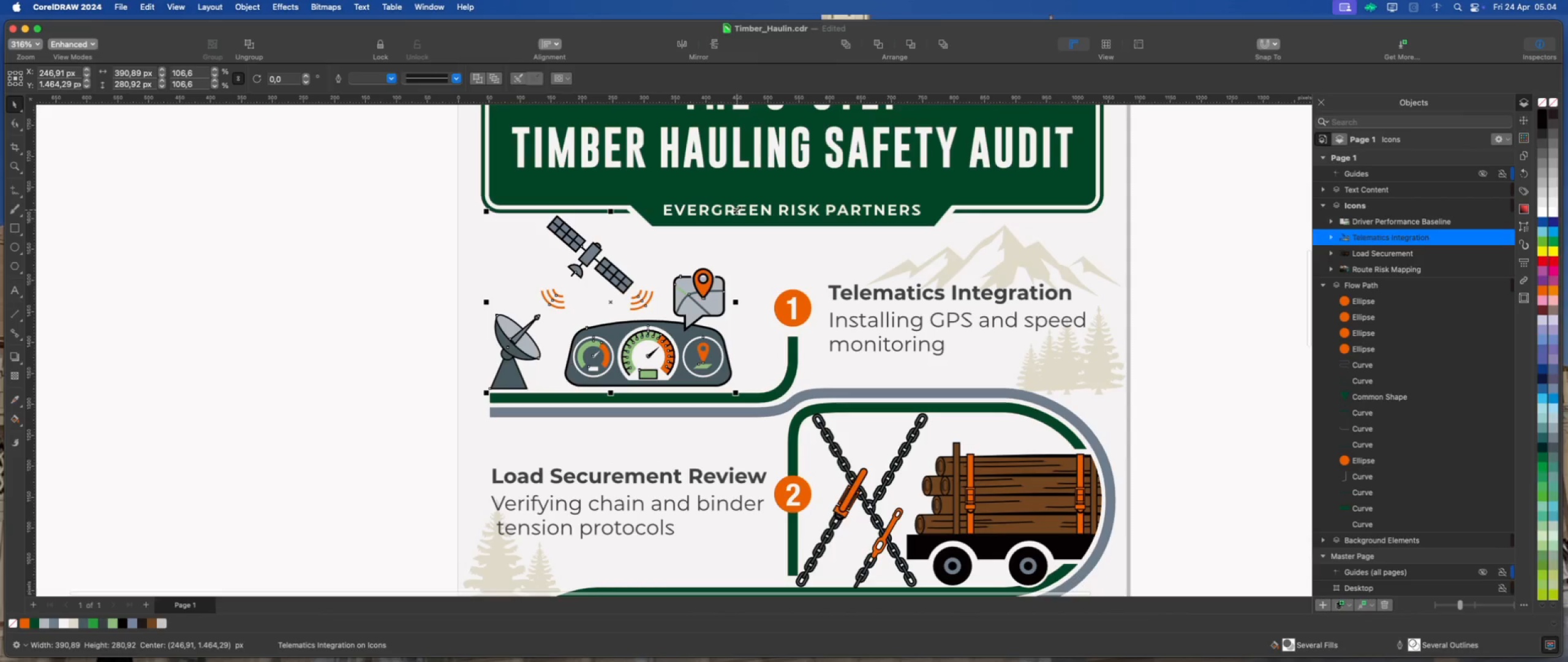 
left_click_drag(start_coordinate=[737, 209], to_coordinate=[734, 215])
 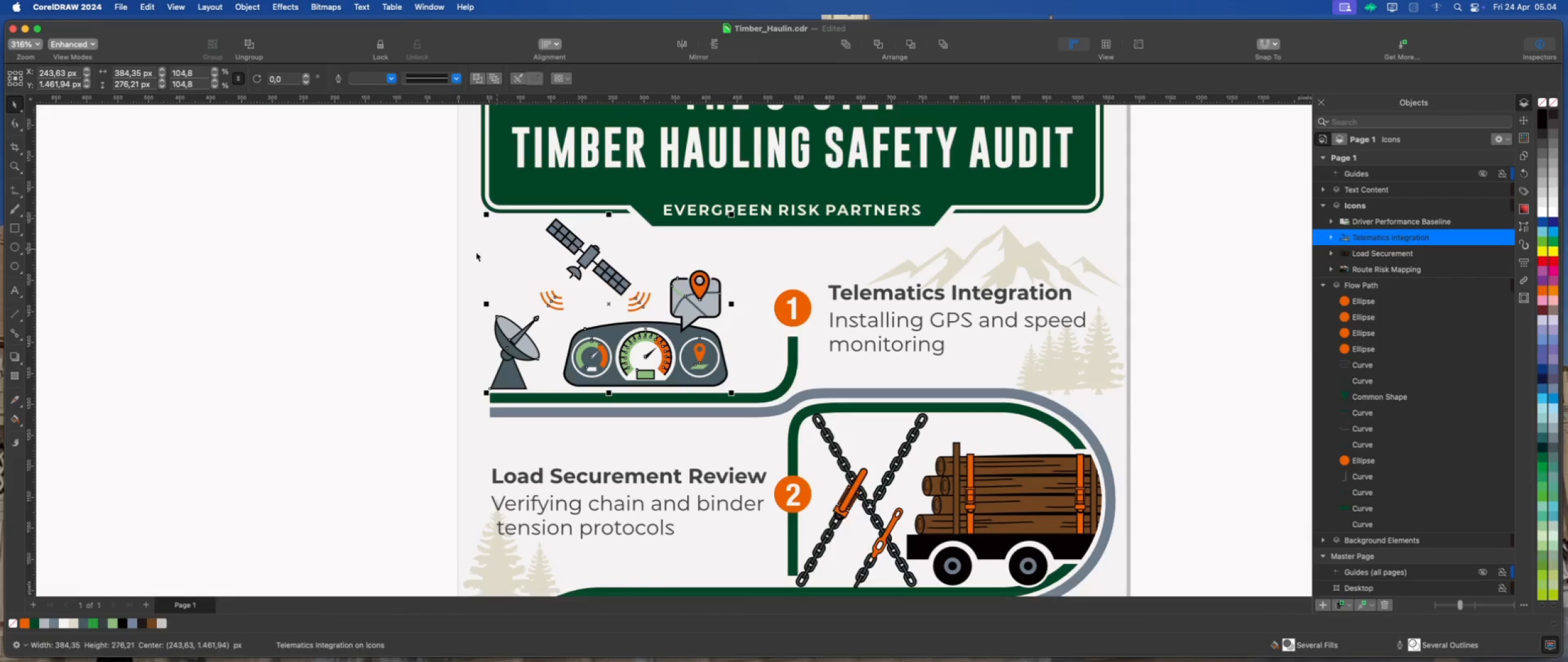 
left_click([393, 256])
 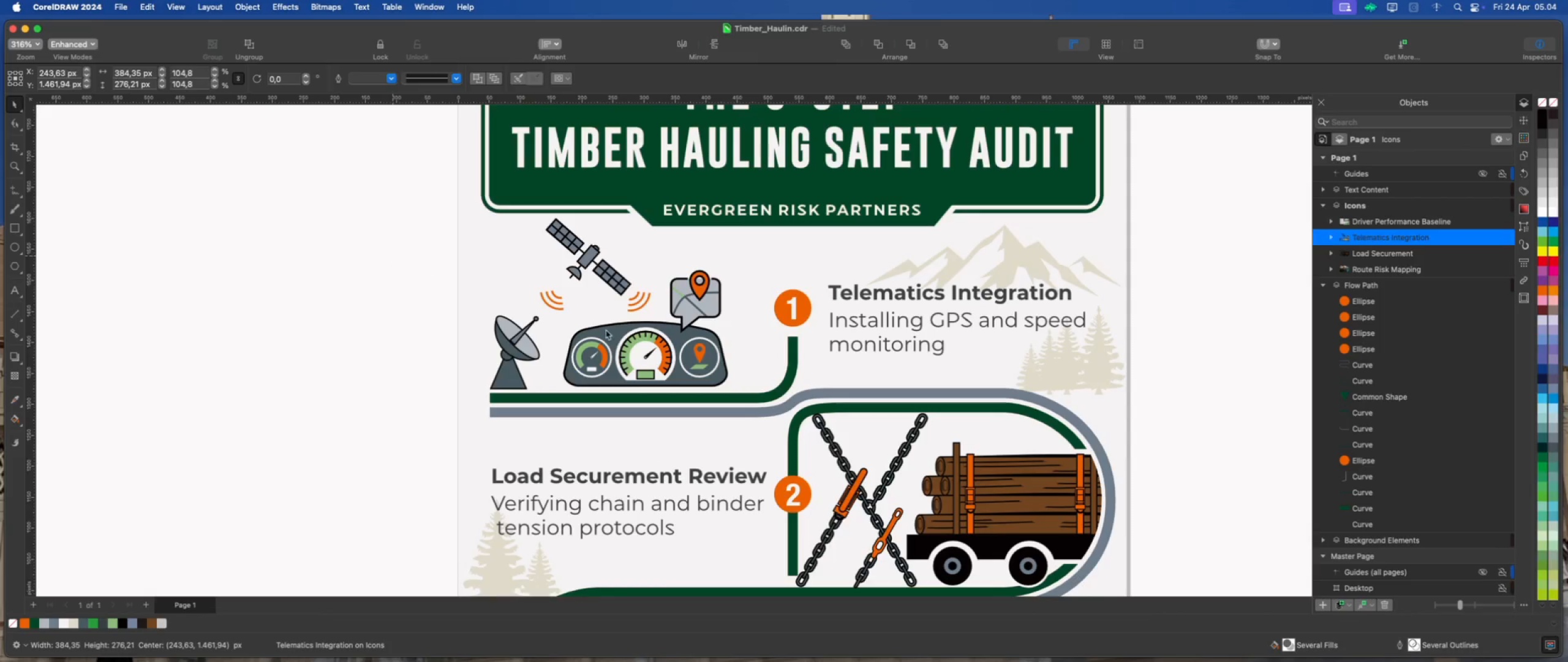 
scroll: coordinate [603, 336], scroll_direction: down, amount: 7.0
 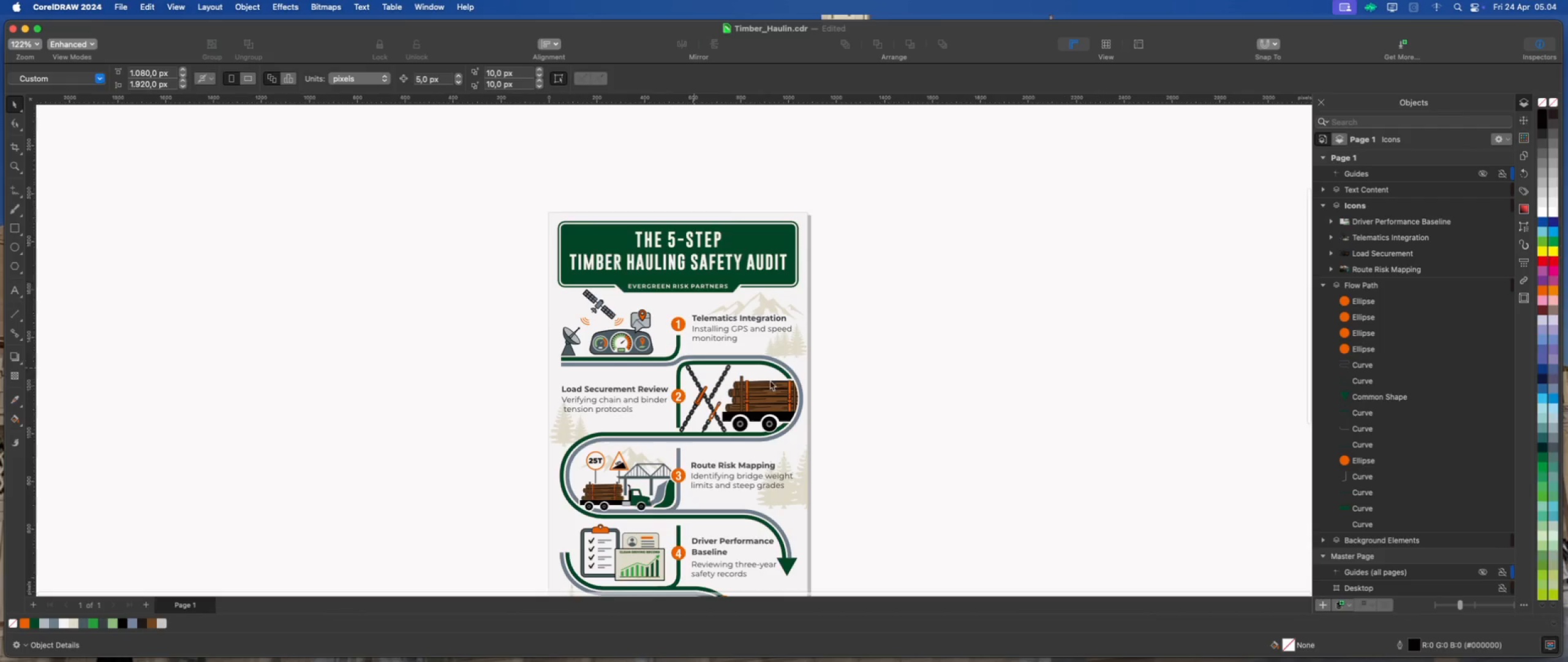 
left_click([908, 387])
 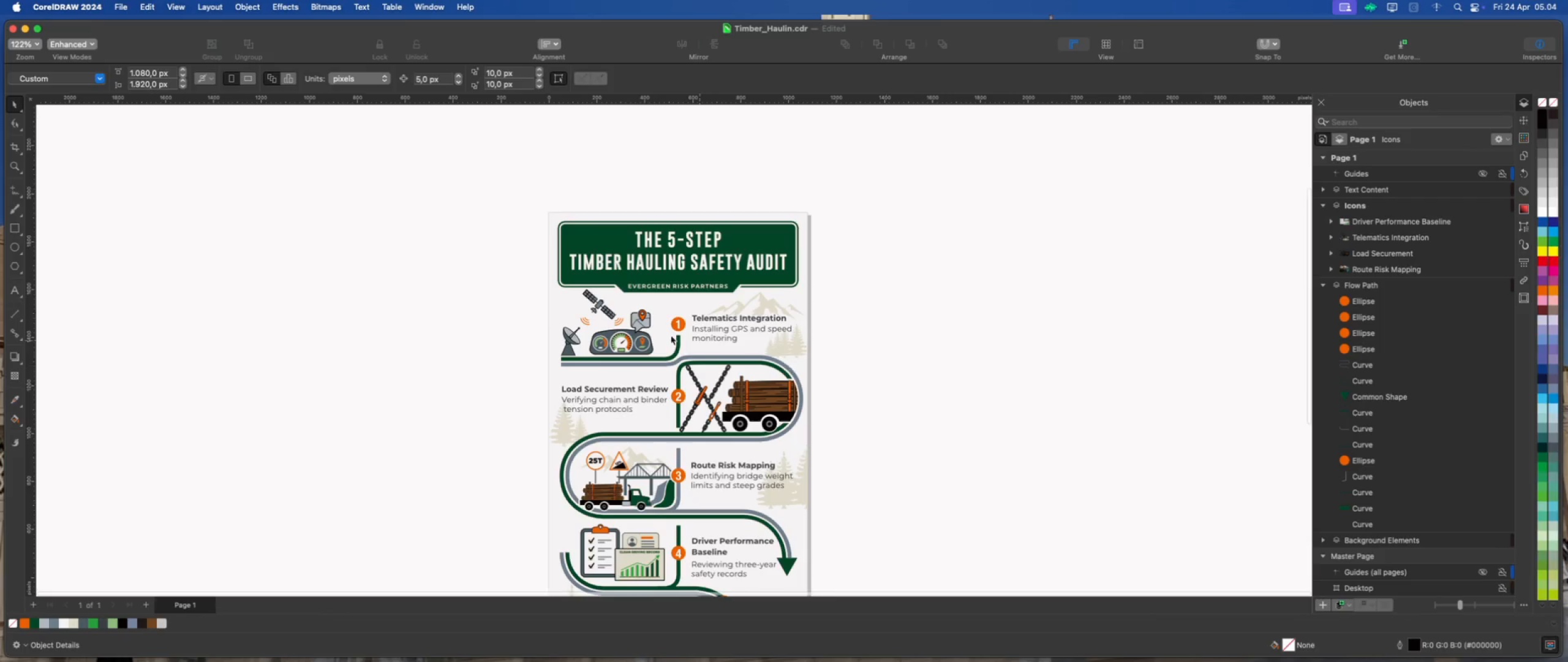 
scroll: coordinate [646, 337], scroll_direction: down, amount: 2.0
 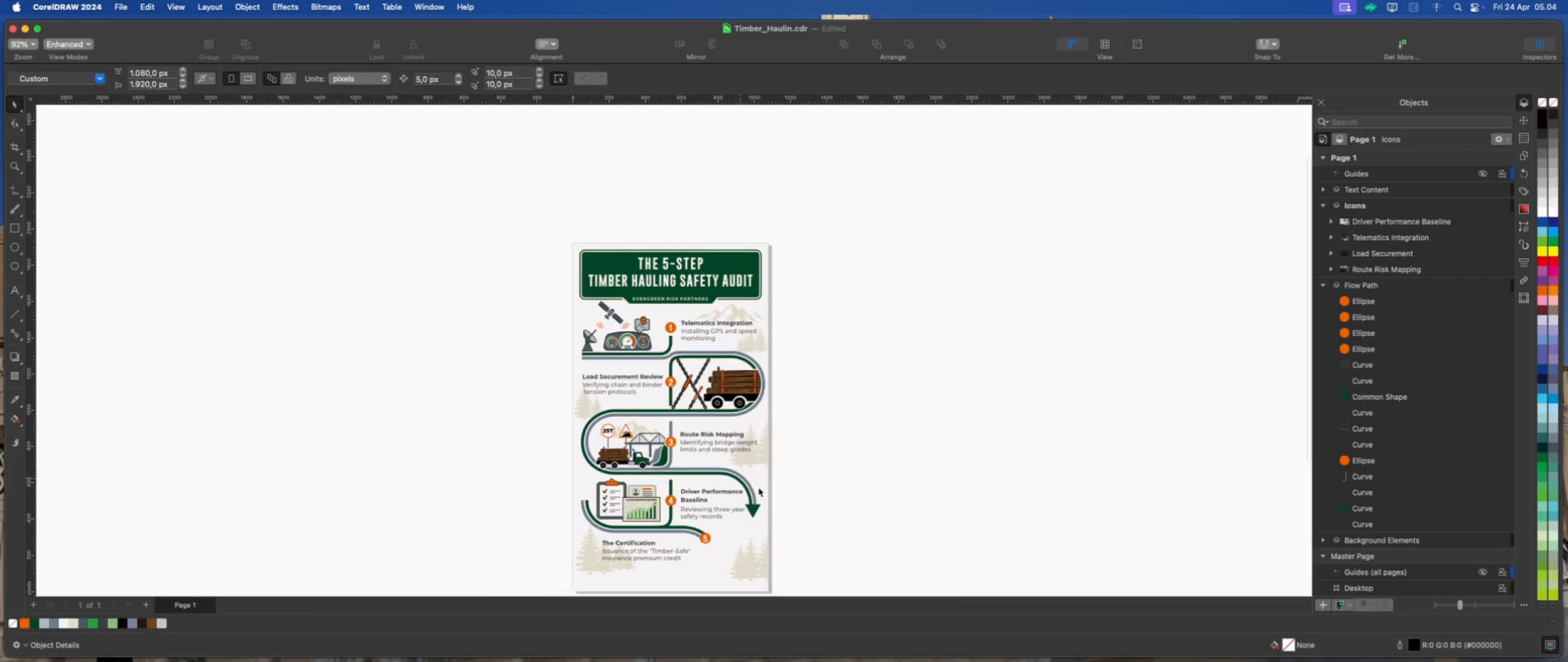 
scroll: coordinate [657, 558], scroll_direction: up, amount: 6.0
 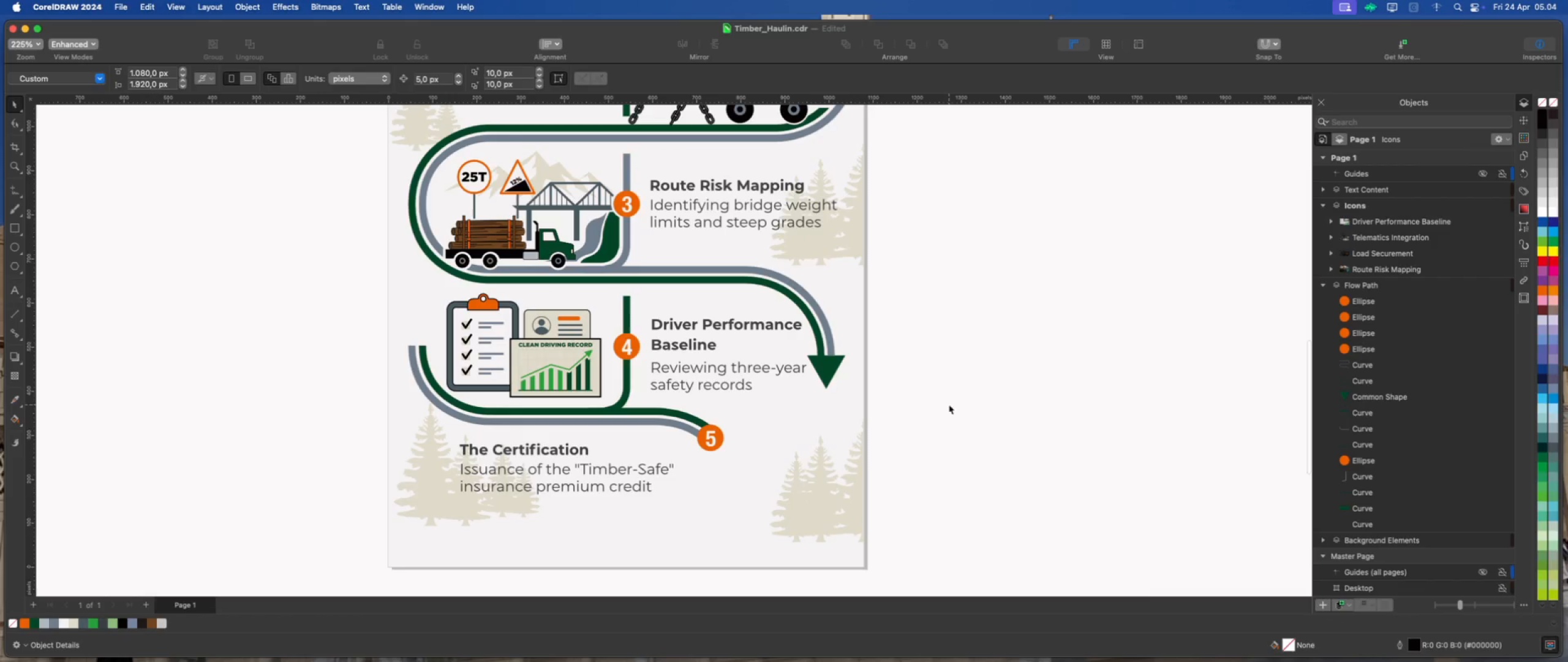 
left_click([831, 442])
 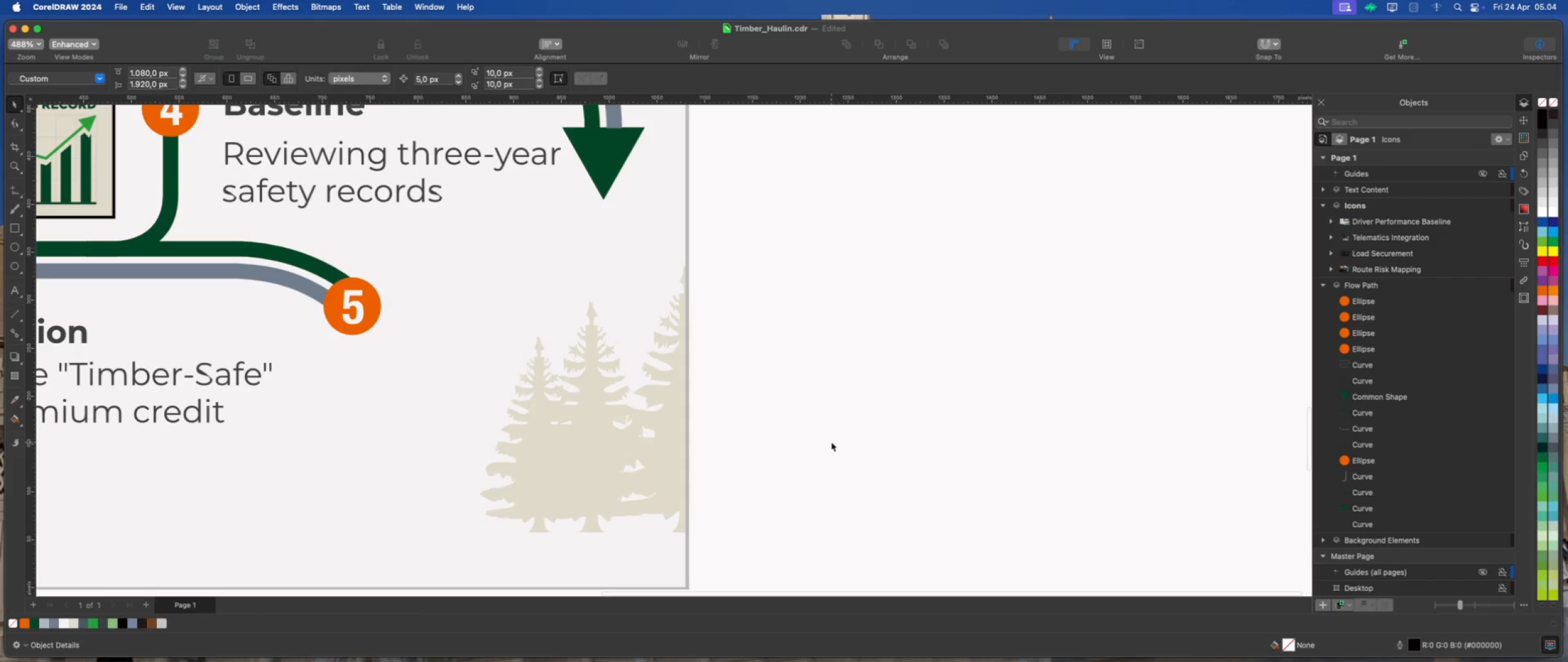 
scroll: coordinate [811, 481], scroll_direction: up, amount: 4.0
 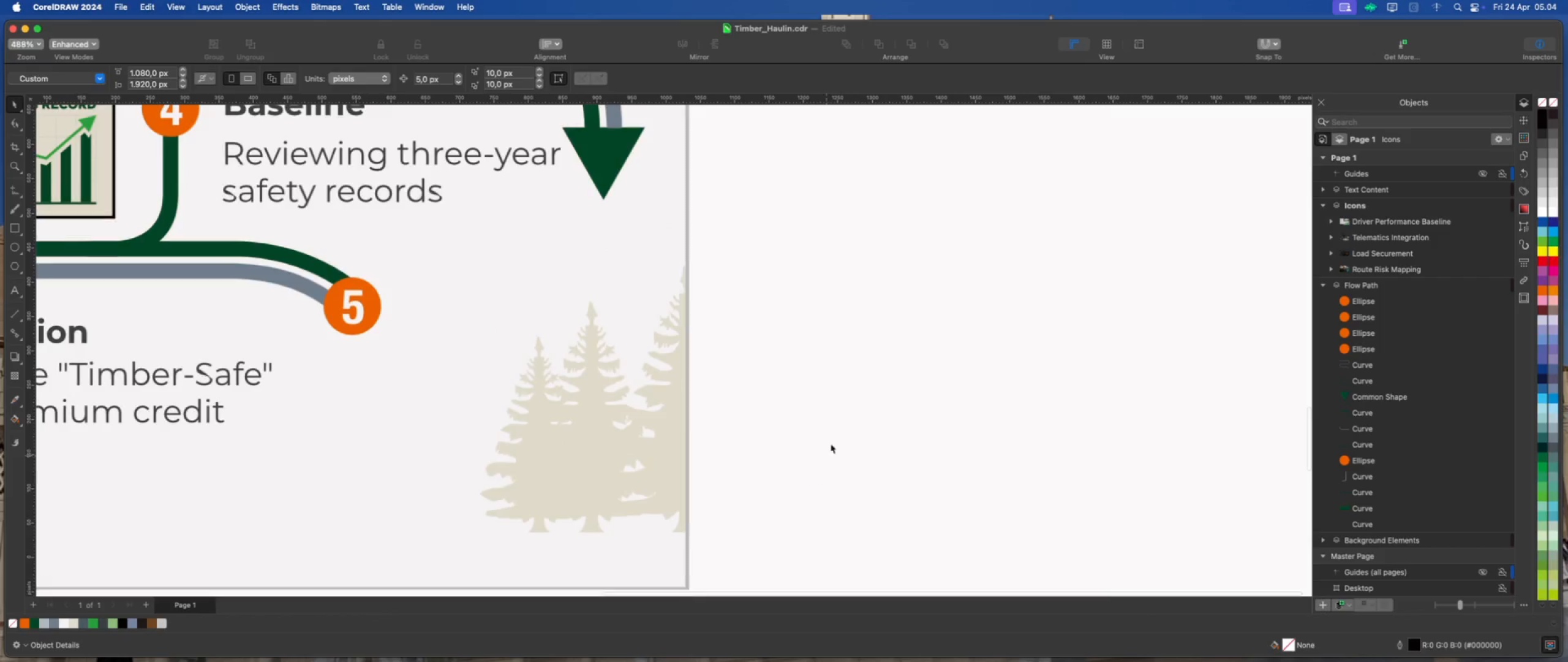 
key(Meta+S)
 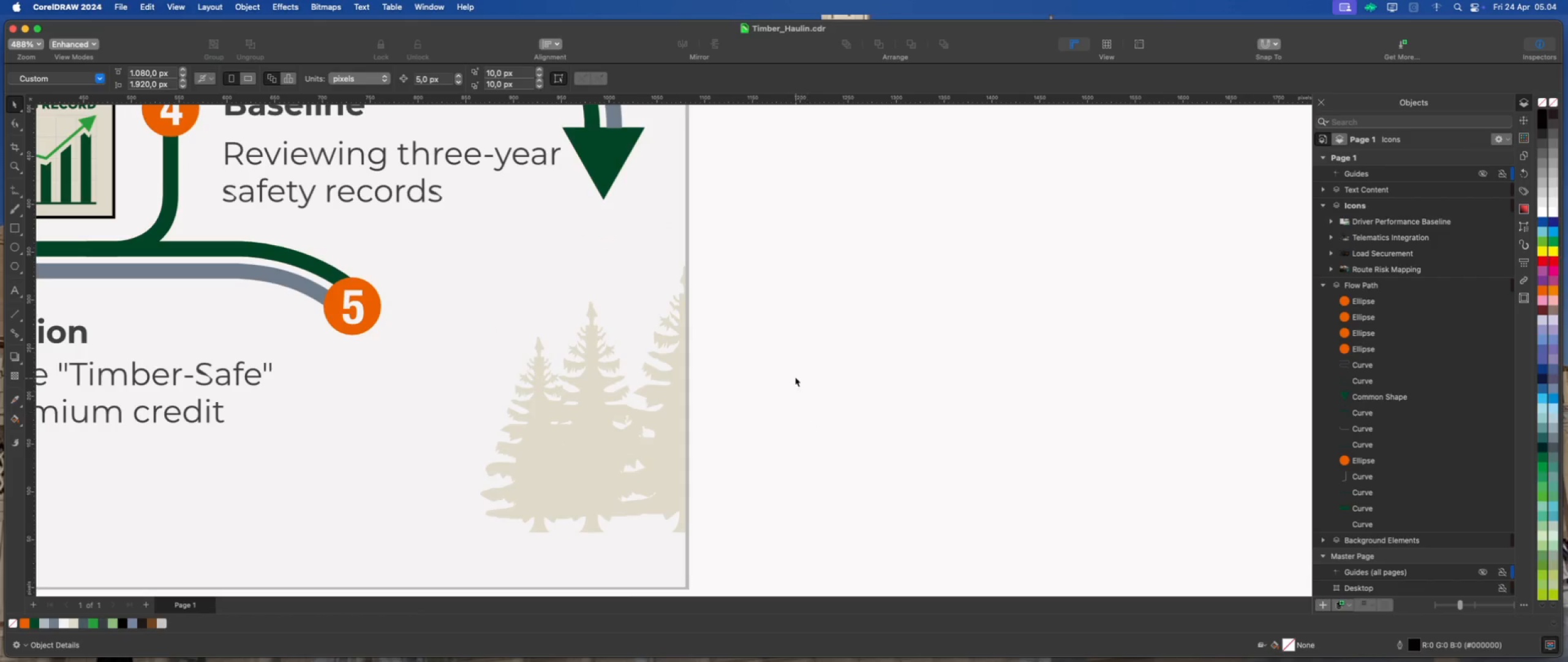 
scroll: coordinate [527, 308], scroll_direction: down, amount: 2.0
 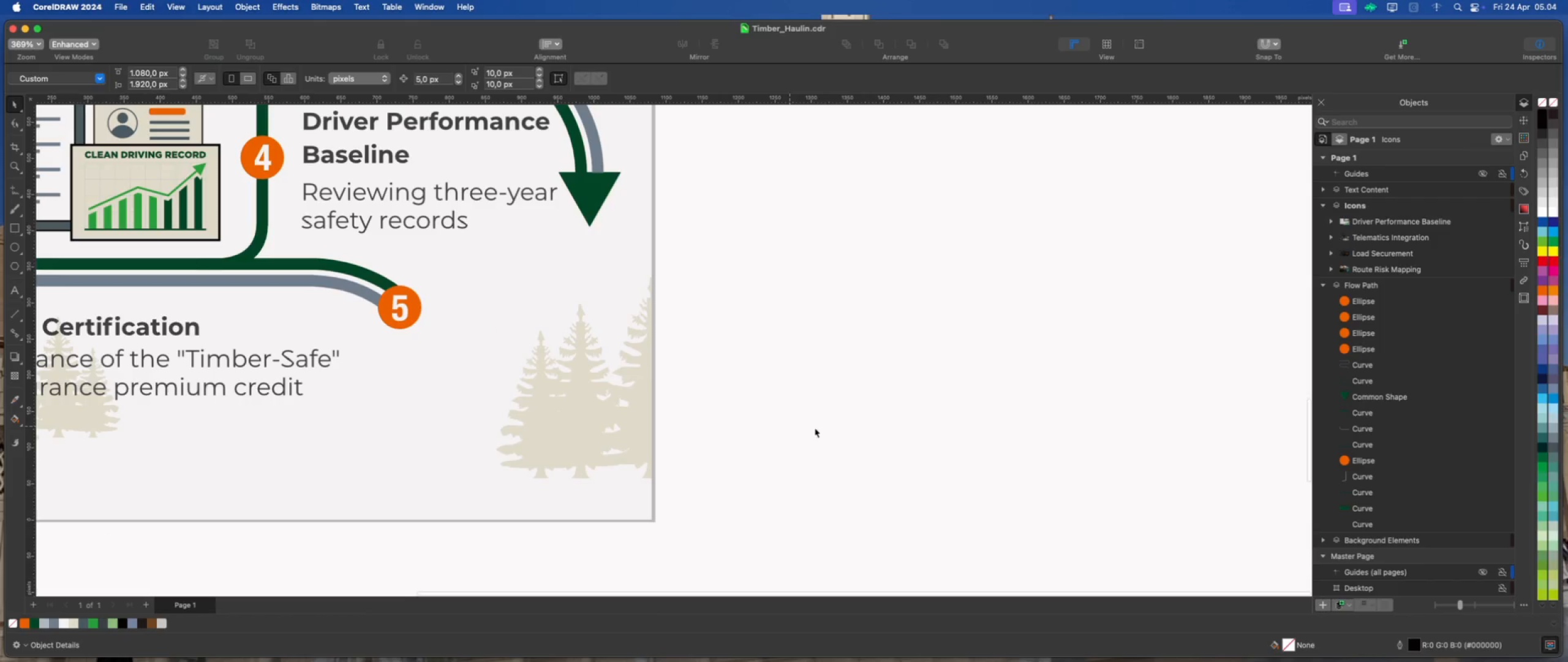 
scroll: coordinate [877, 428], scroll_direction: up, amount: 2.0
 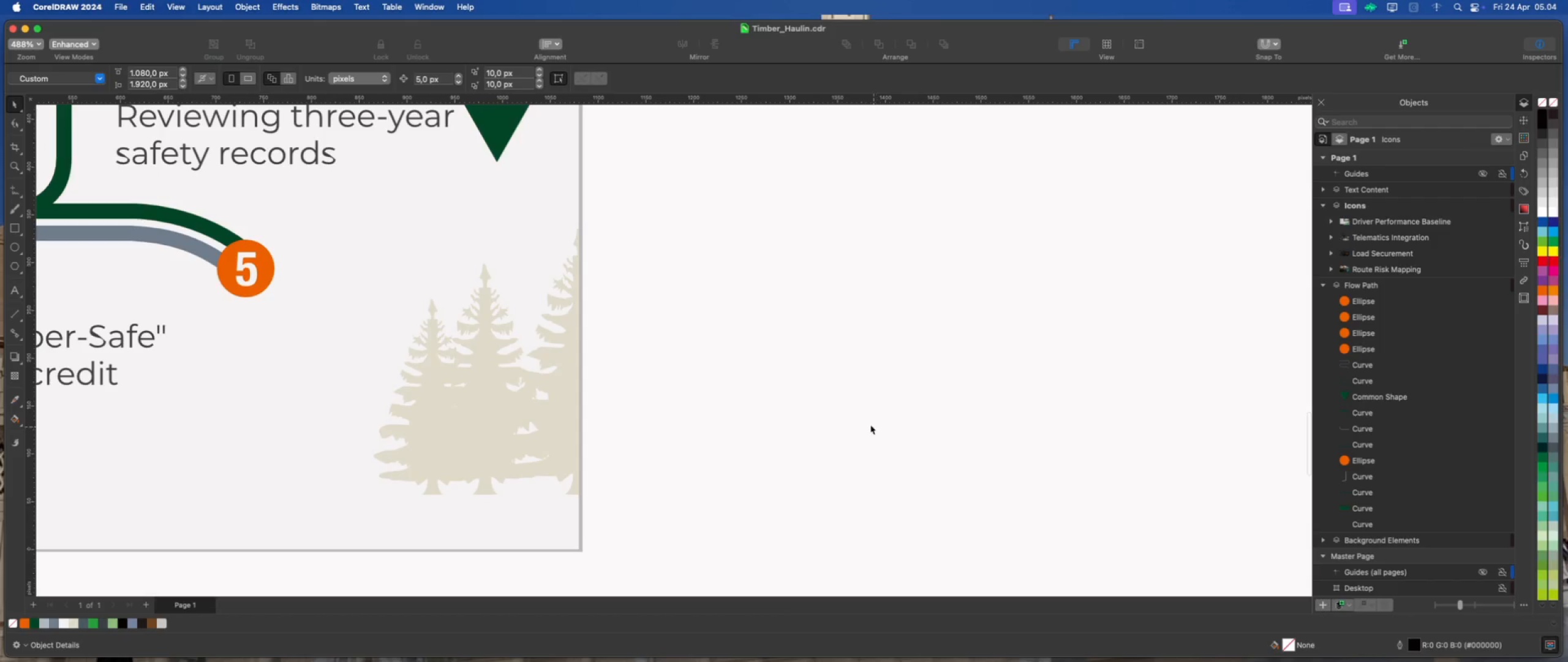 
scroll: coordinate [568, 343], scroll_direction: down, amount: 1.0
 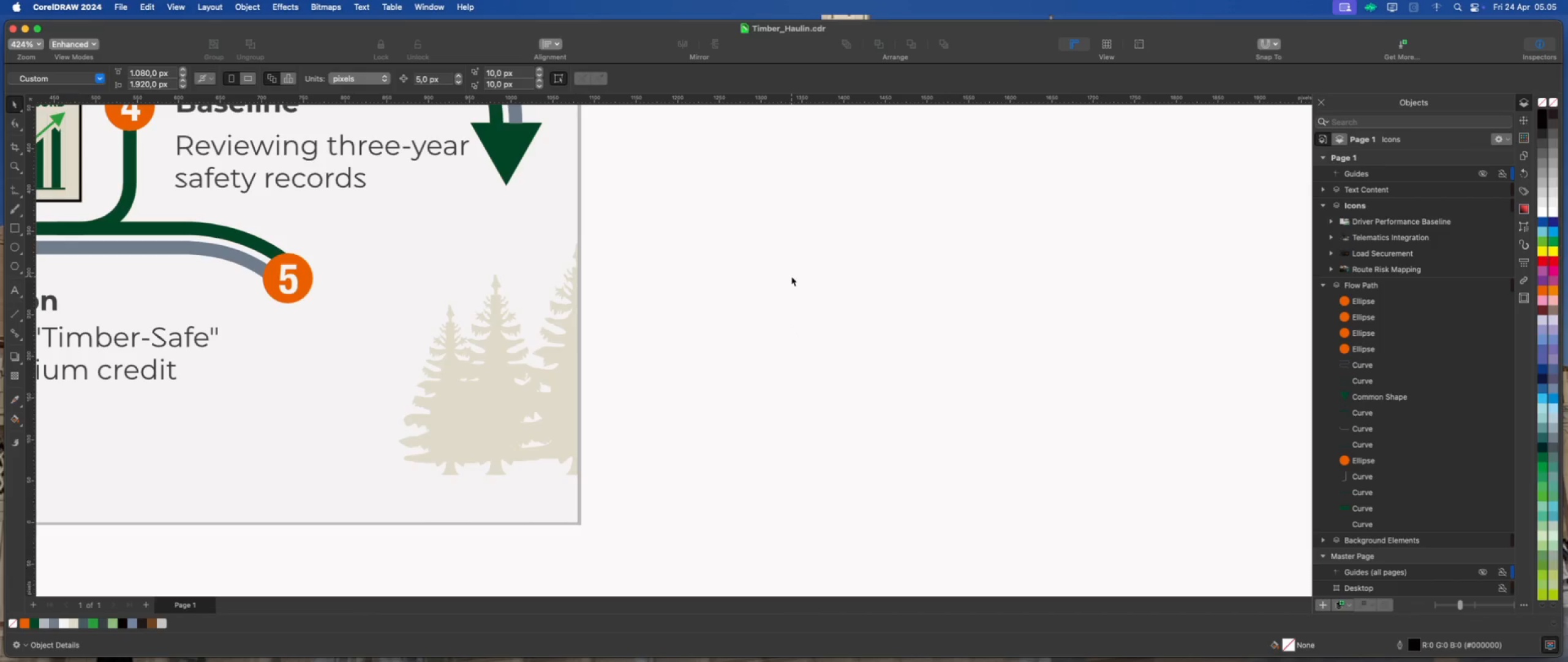 
scroll: coordinate [791, 276], scroll_direction: up, amount: 1.0
 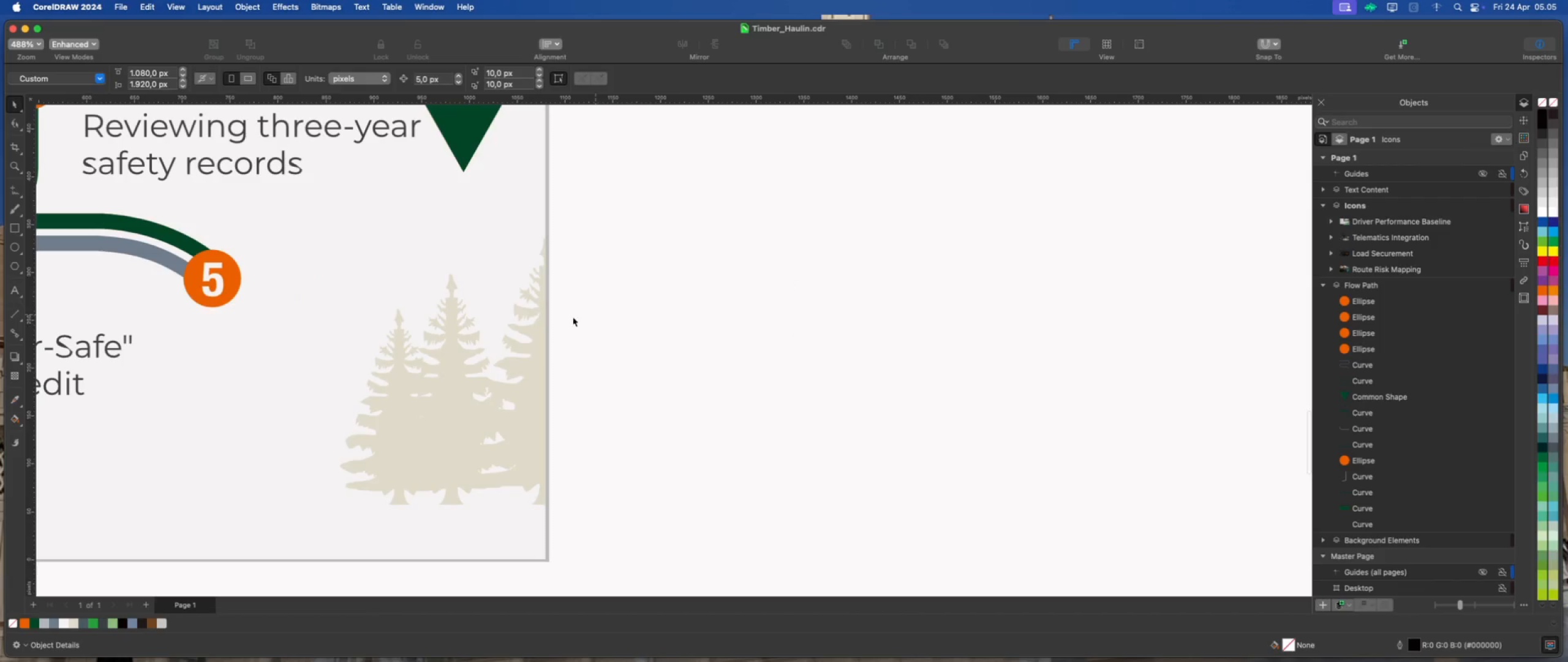 
scroll: coordinate [814, 373], scroll_direction: down, amount: 1.0
 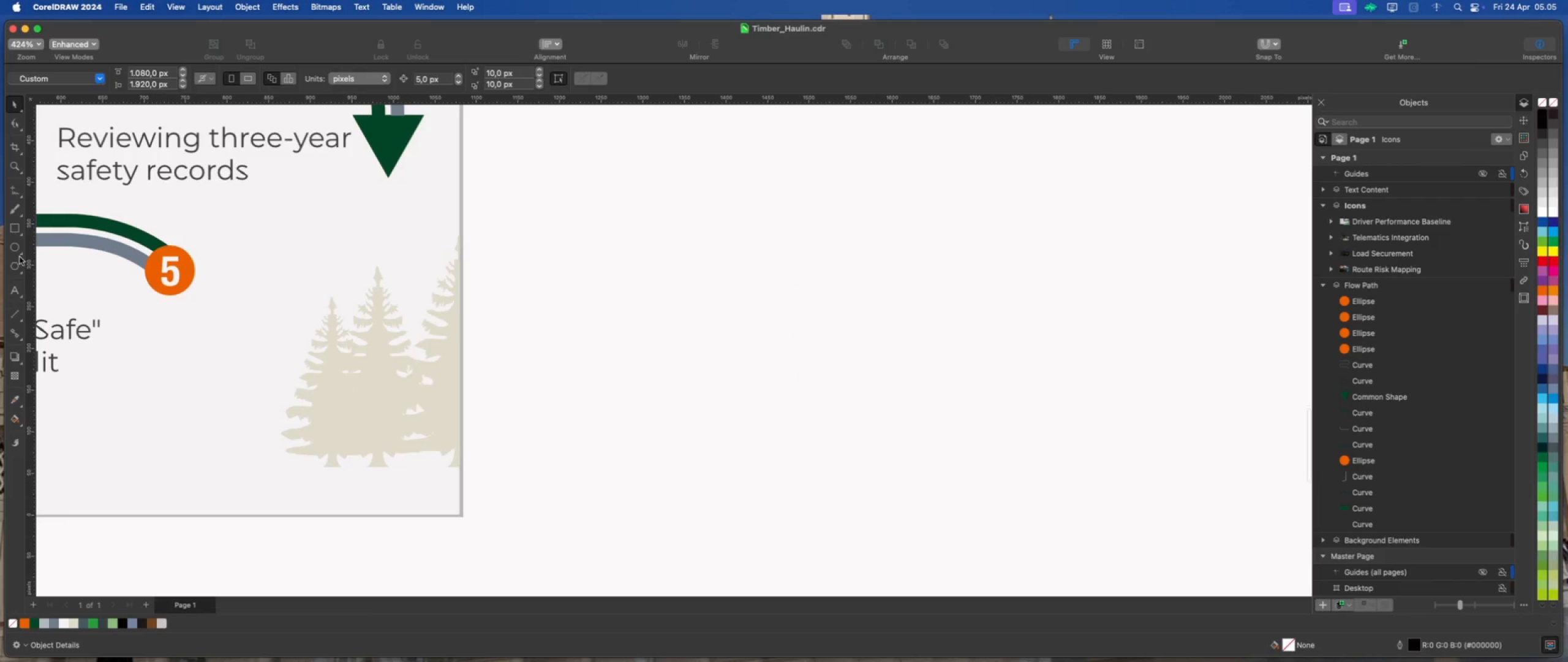 
left_click([15, 265])
 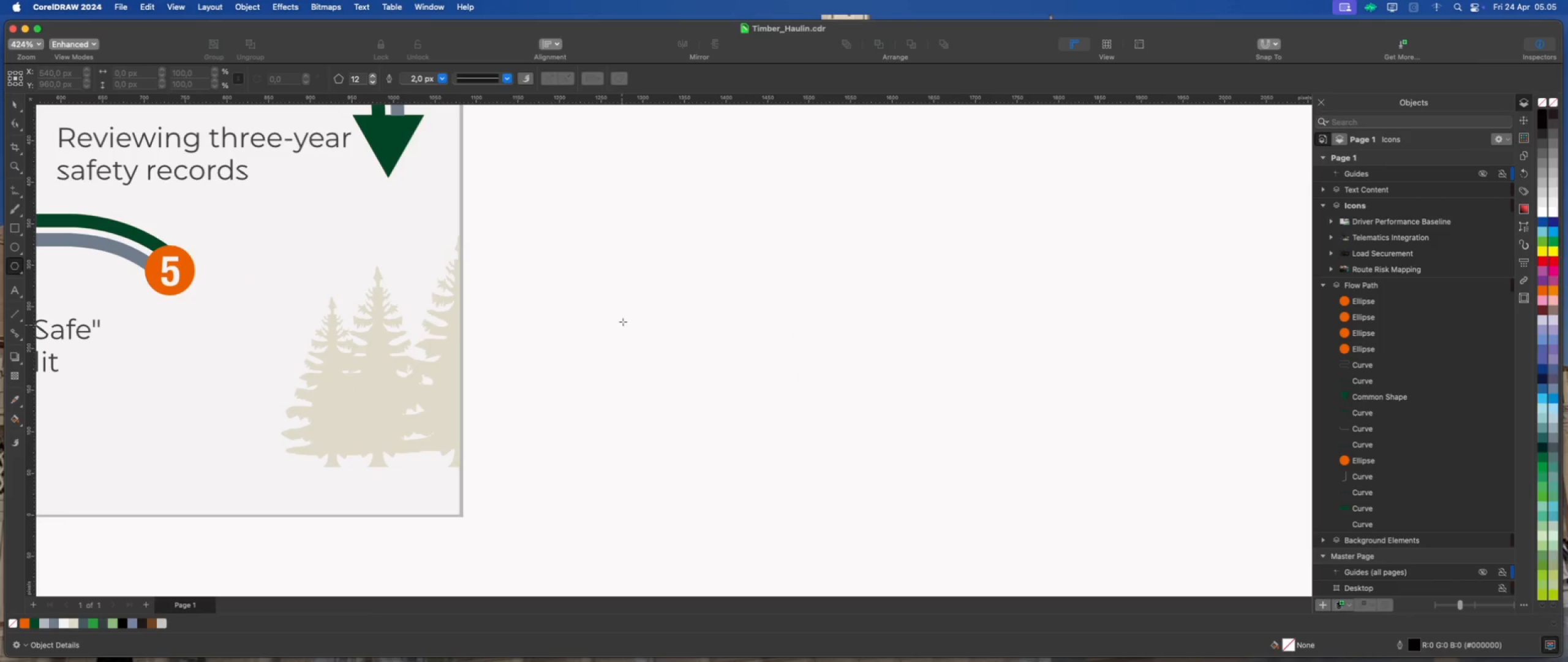 
hold_key(key=CommandLeft, duration=1.47)
left_click_drag(start_coordinate=[612, 274], to_coordinate=[745, 454])
 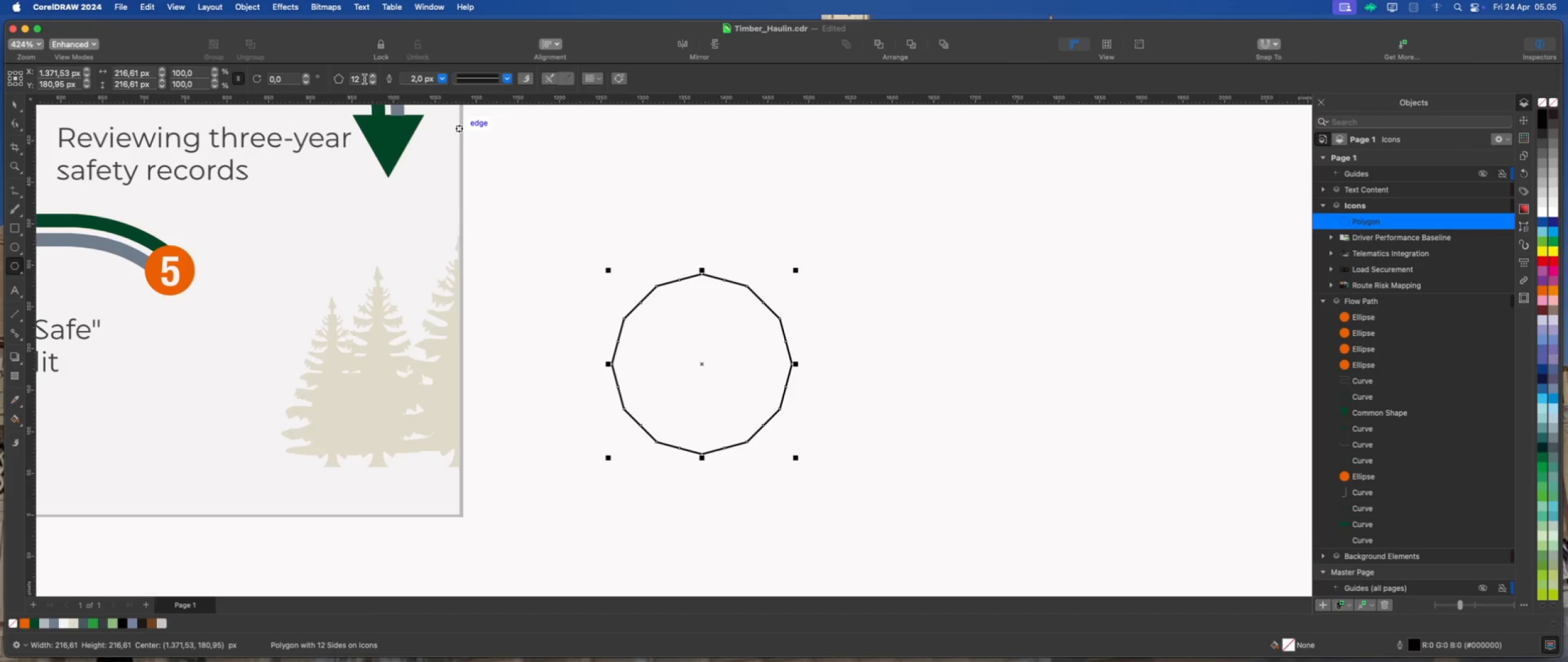 
left_click_drag(start_coordinate=[364, 78], to_coordinate=[337, 78])
 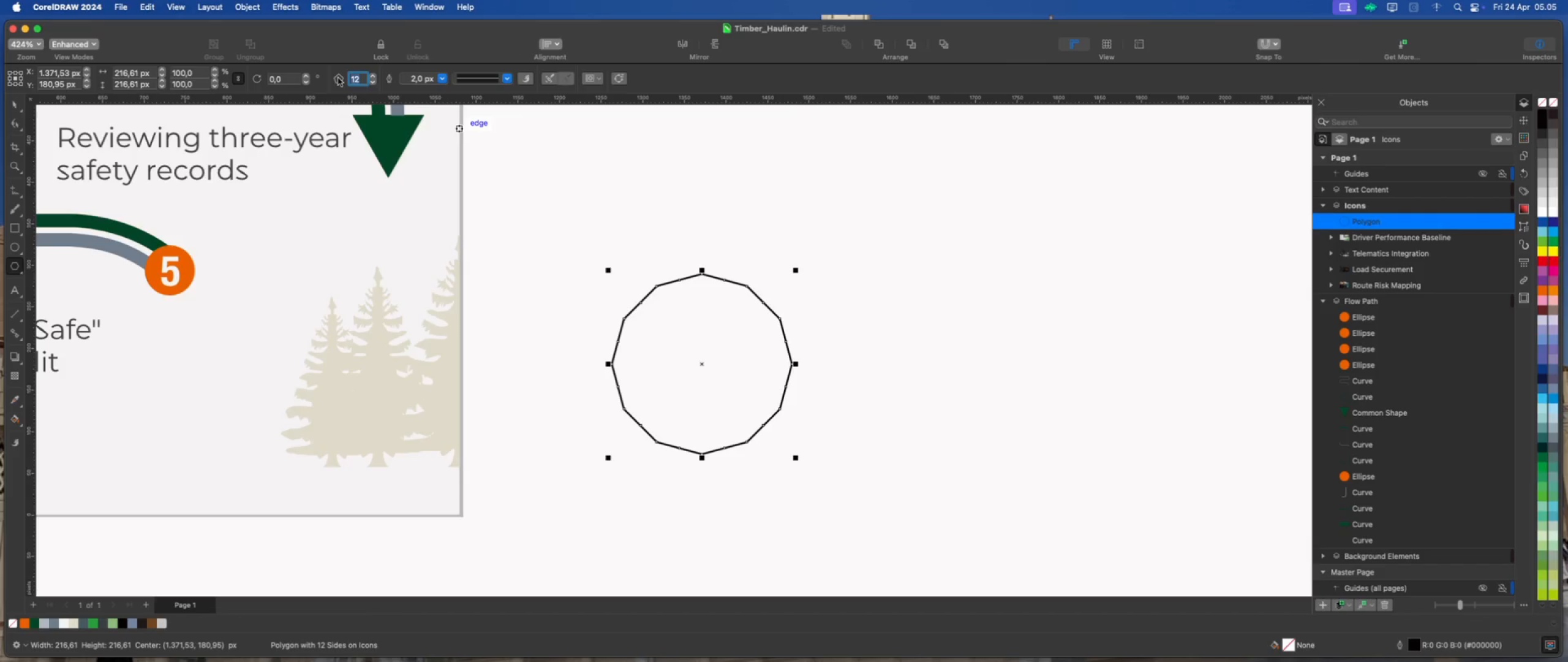 
key(Numpad2)
 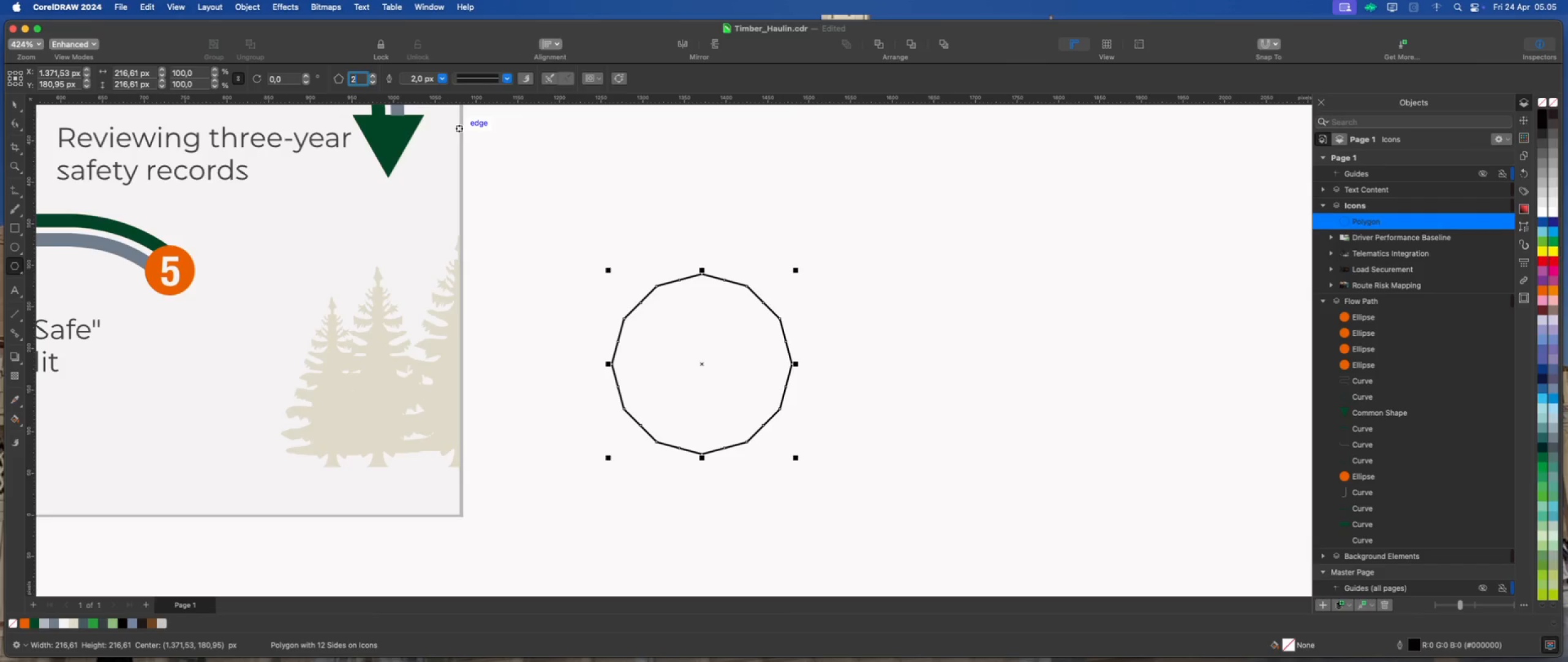 
key(Numpad0)
 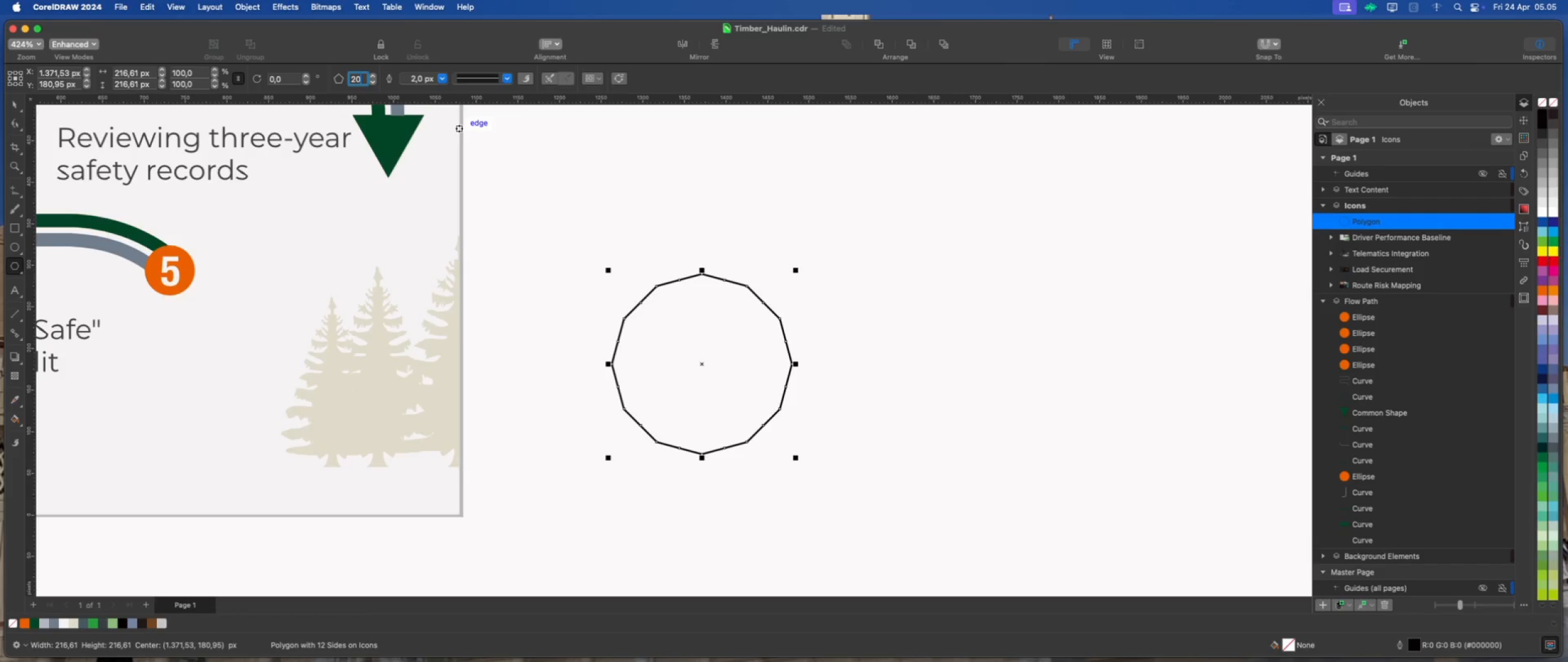 
key(Enter)
 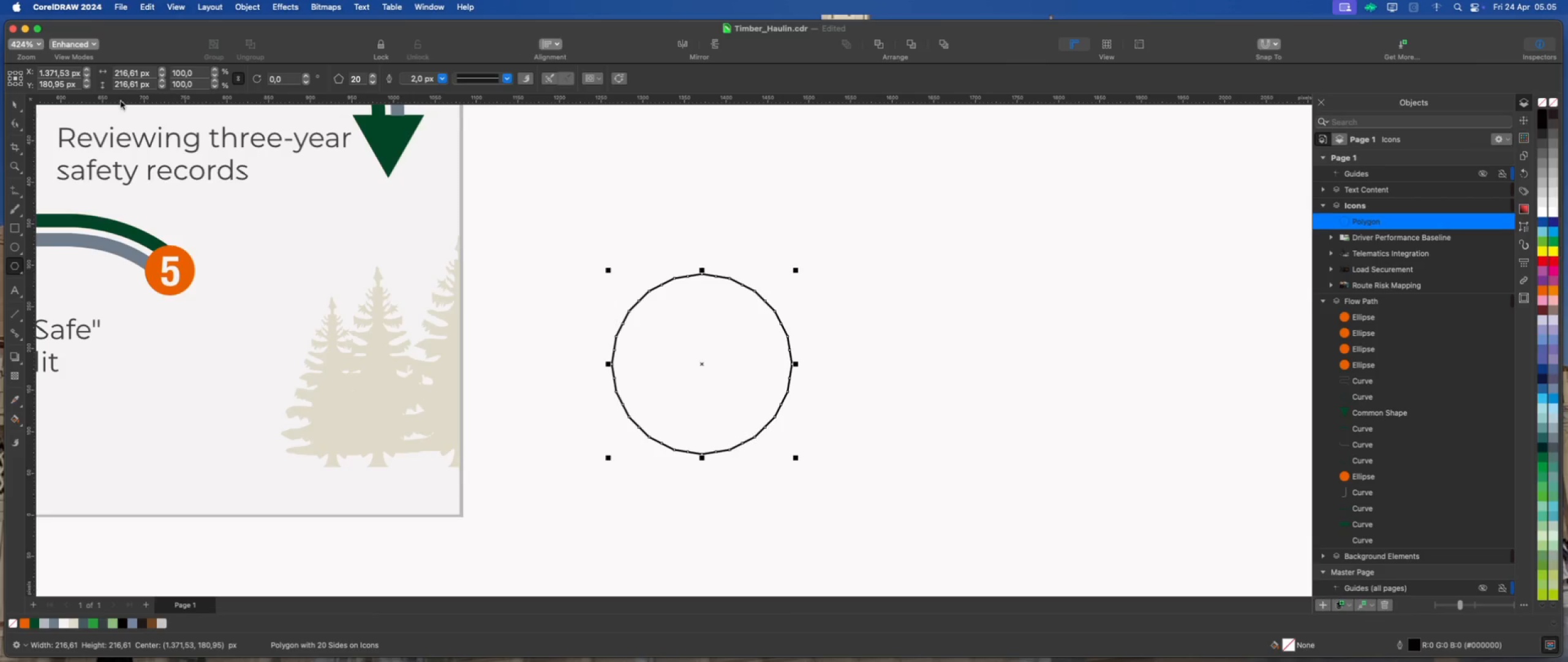 
left_click([15, 124])
 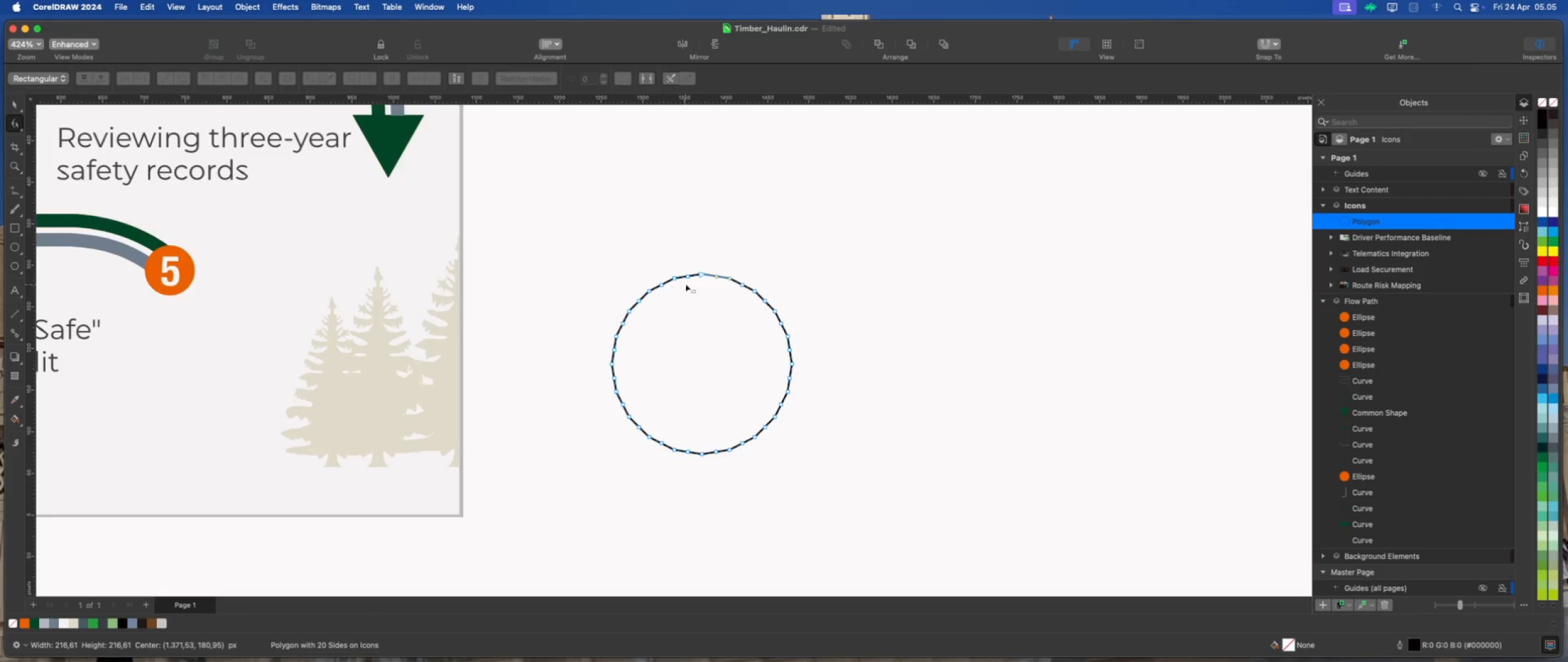 
scroll: coordinate [689, 281], scroll_direction: up, amount: 2.0
 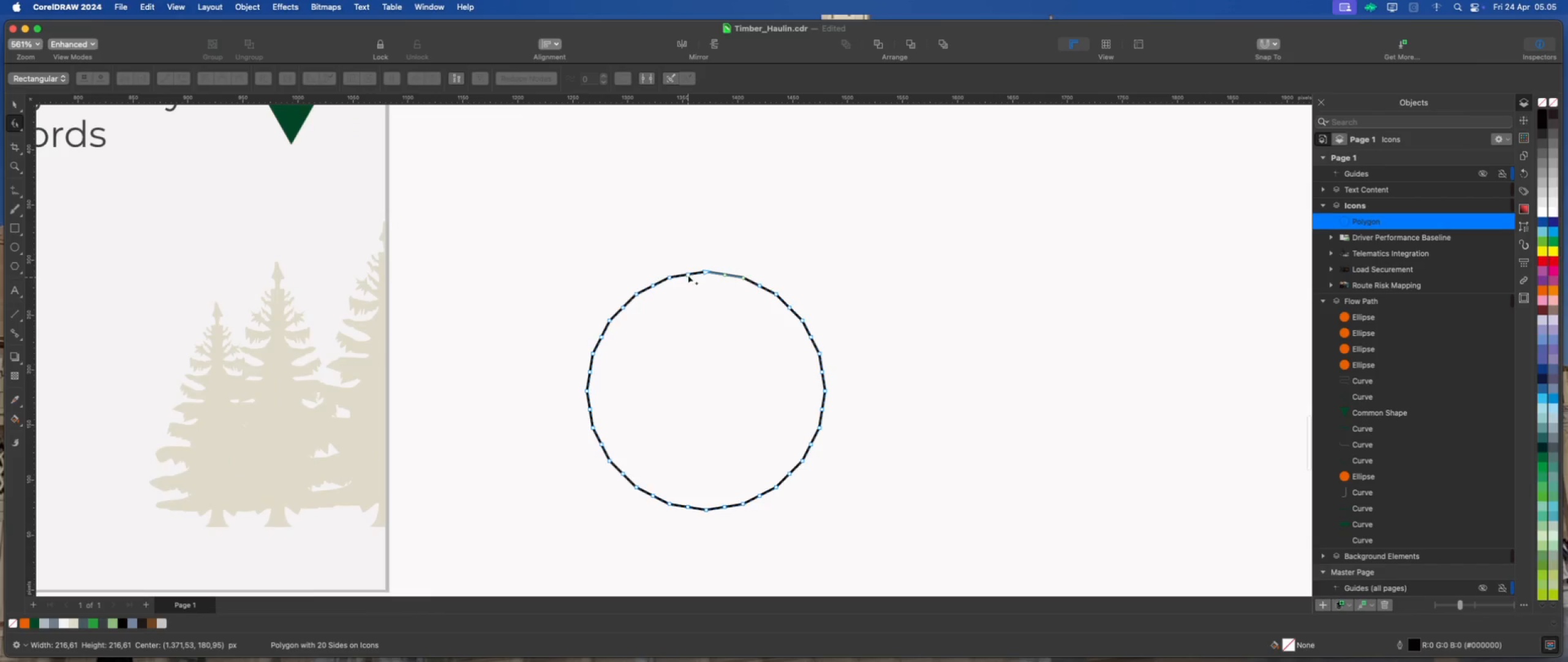 
left_click_drag(start_coordinate=[688, 275], to_coordinate=[690, 281])
 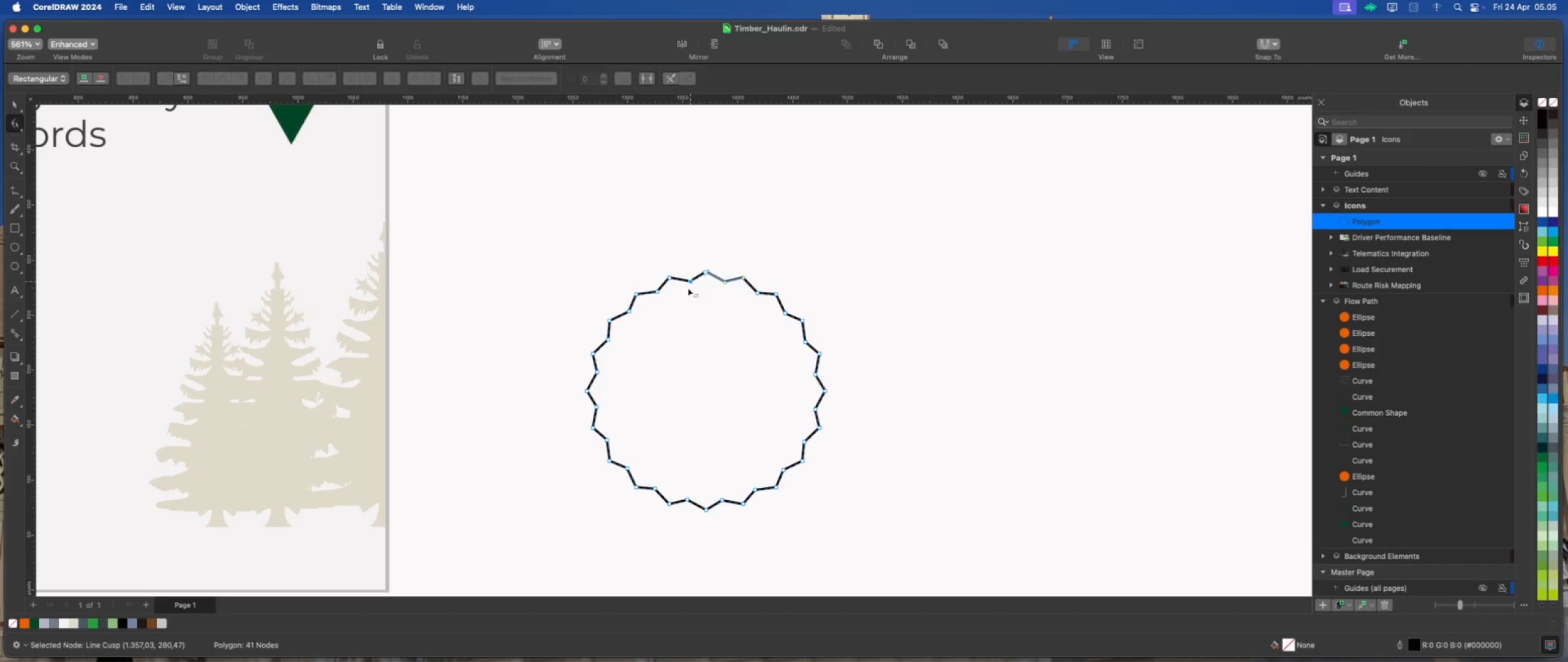 
scroll: coordinate [703, 280], scroll_direction: up, amount: 5.0
 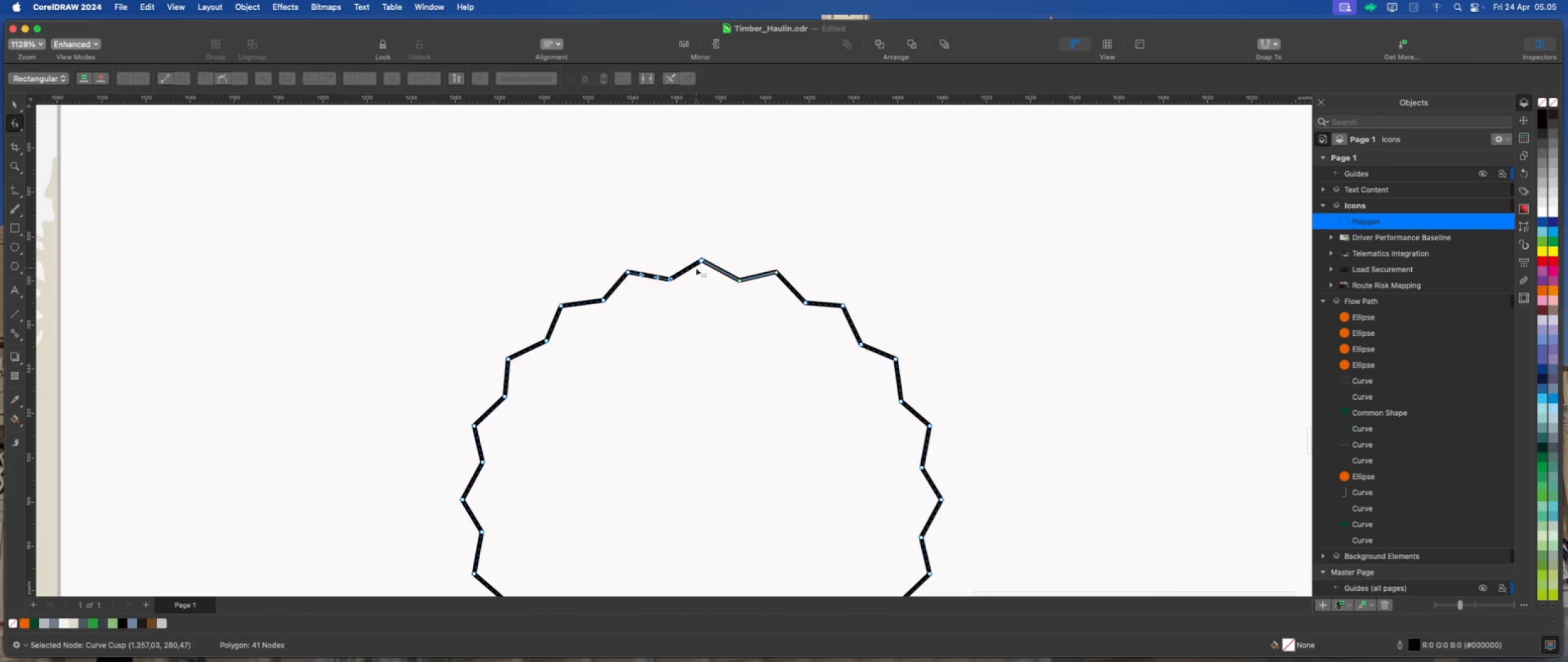 
left_click([701, 259])
 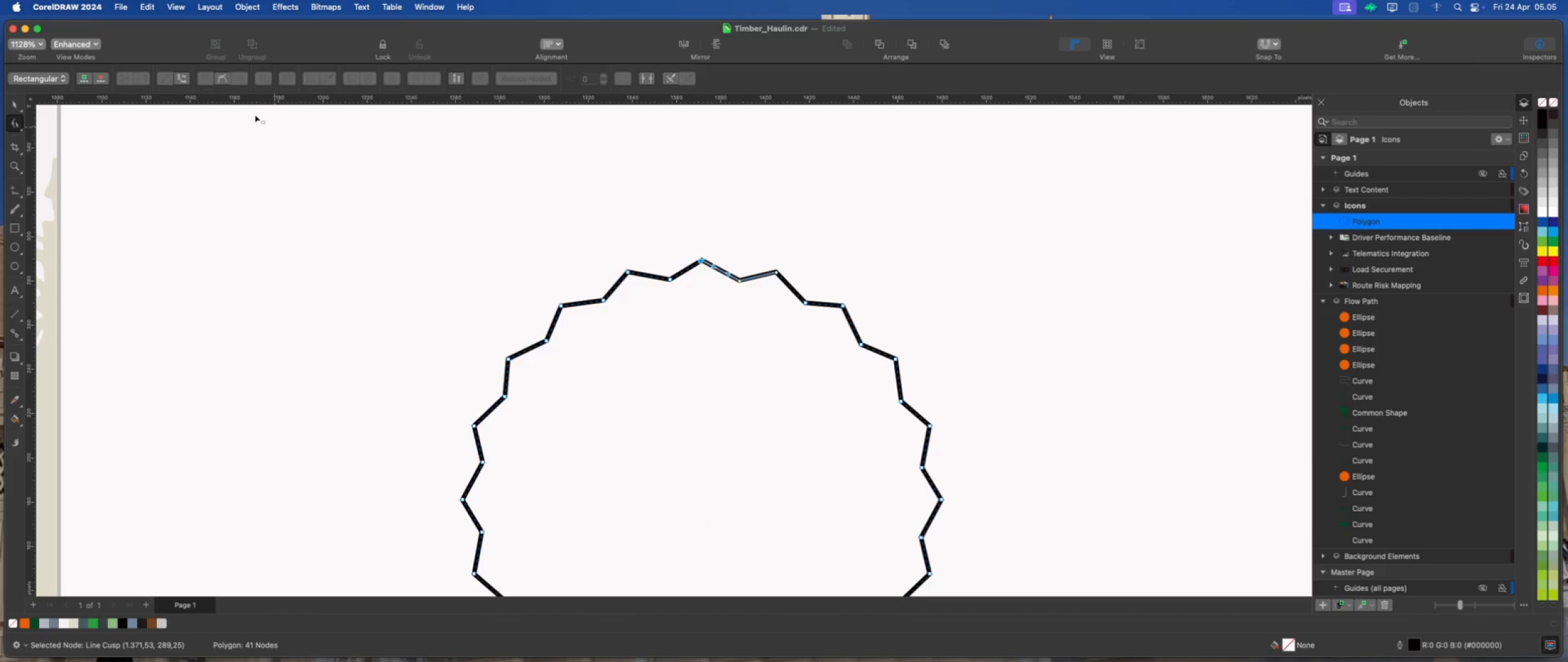 
left_click([181, 78])
 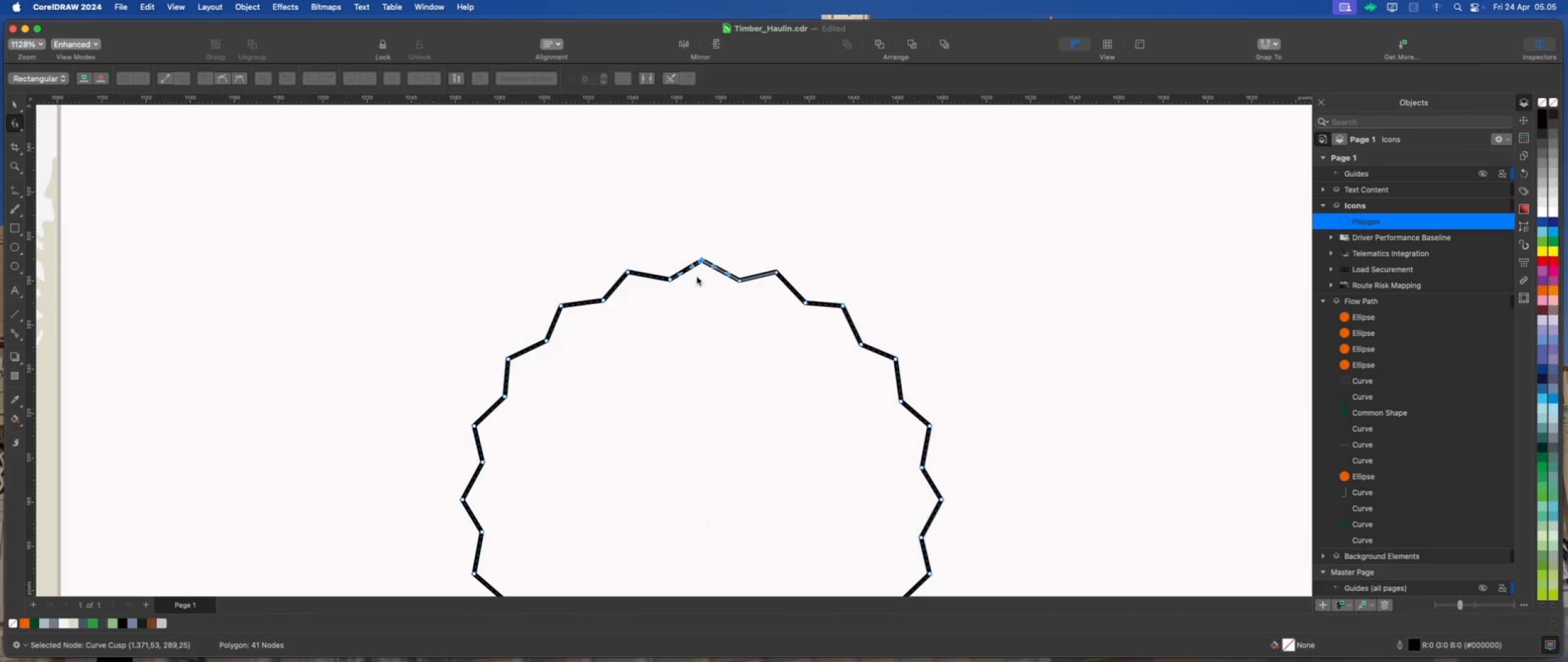 
scroll: coordinate [667, 280], scroll_direction: up, amount: 3.0
 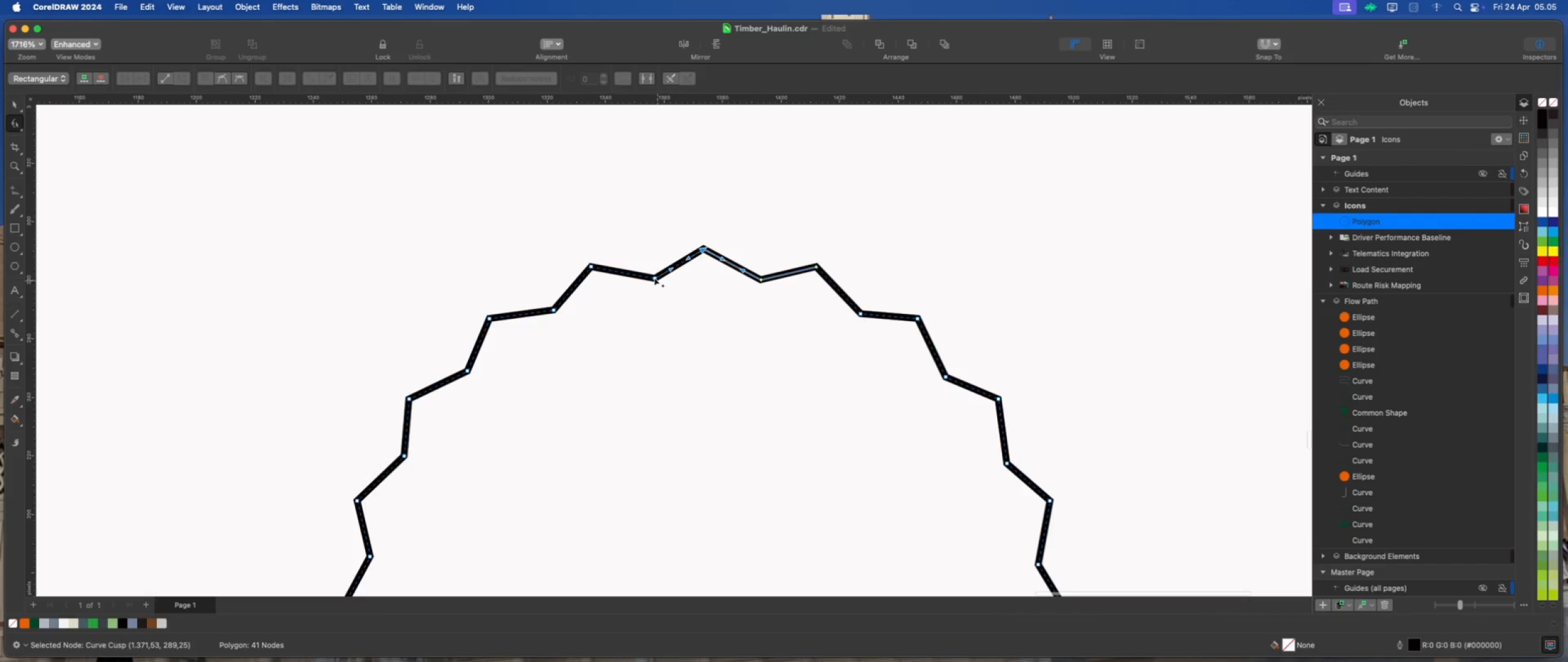 
left_click([654, 278])
 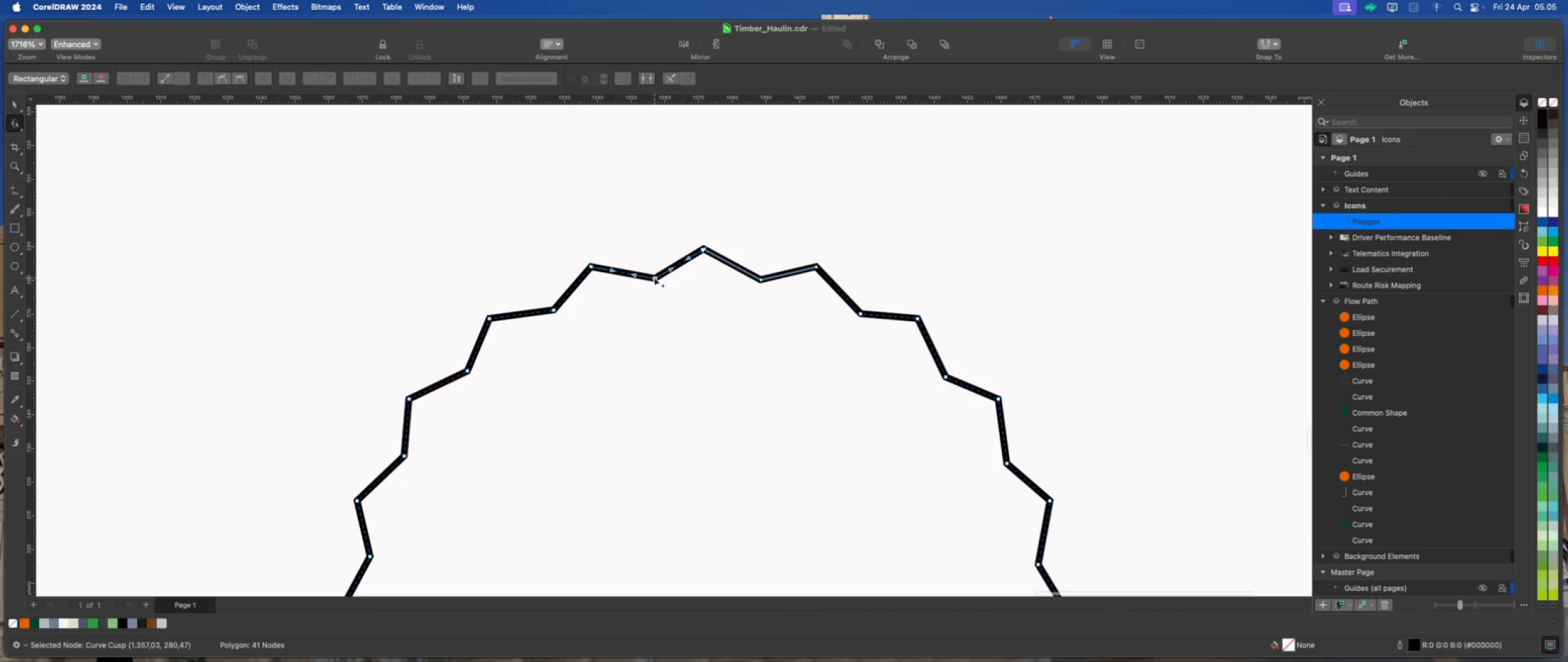 
right_click([654, 278])
 